 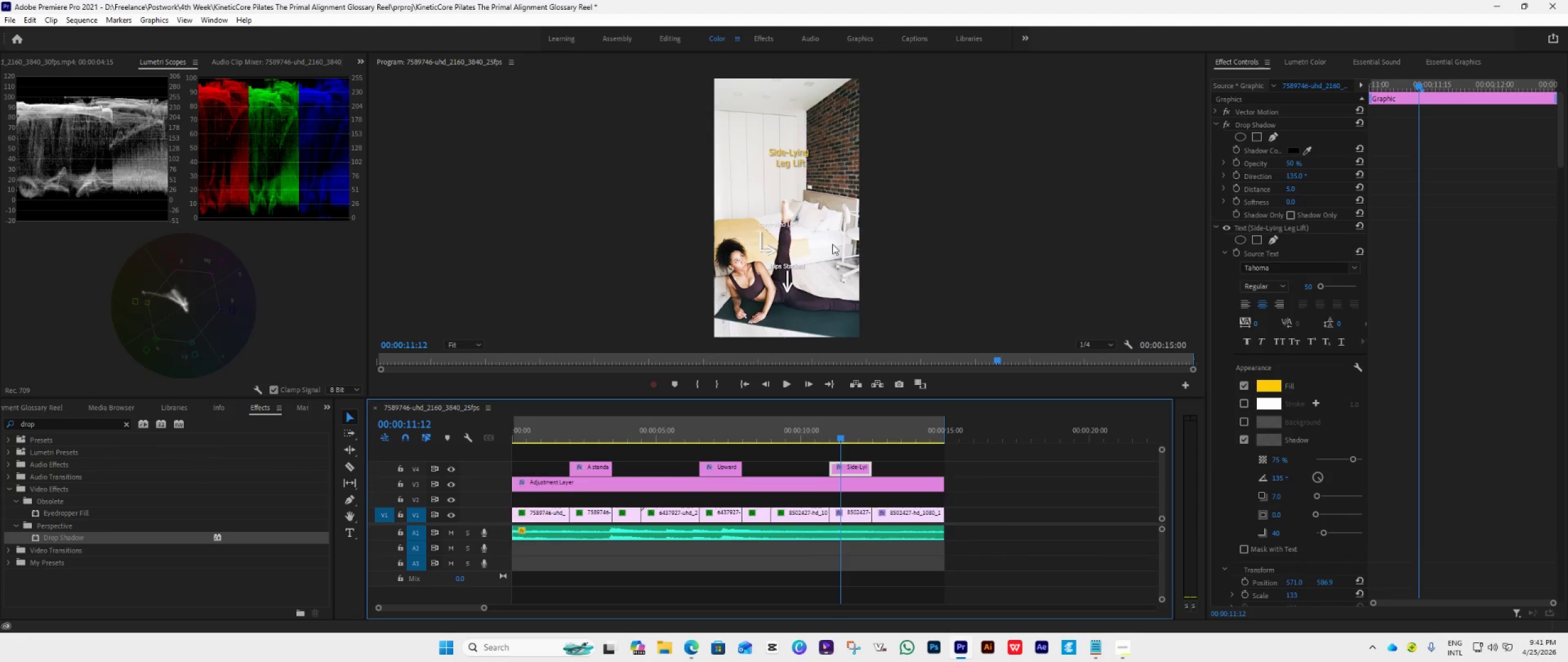 
scroll: coordinate [1321, 373], scroll_direction: down, amount: 1.0
 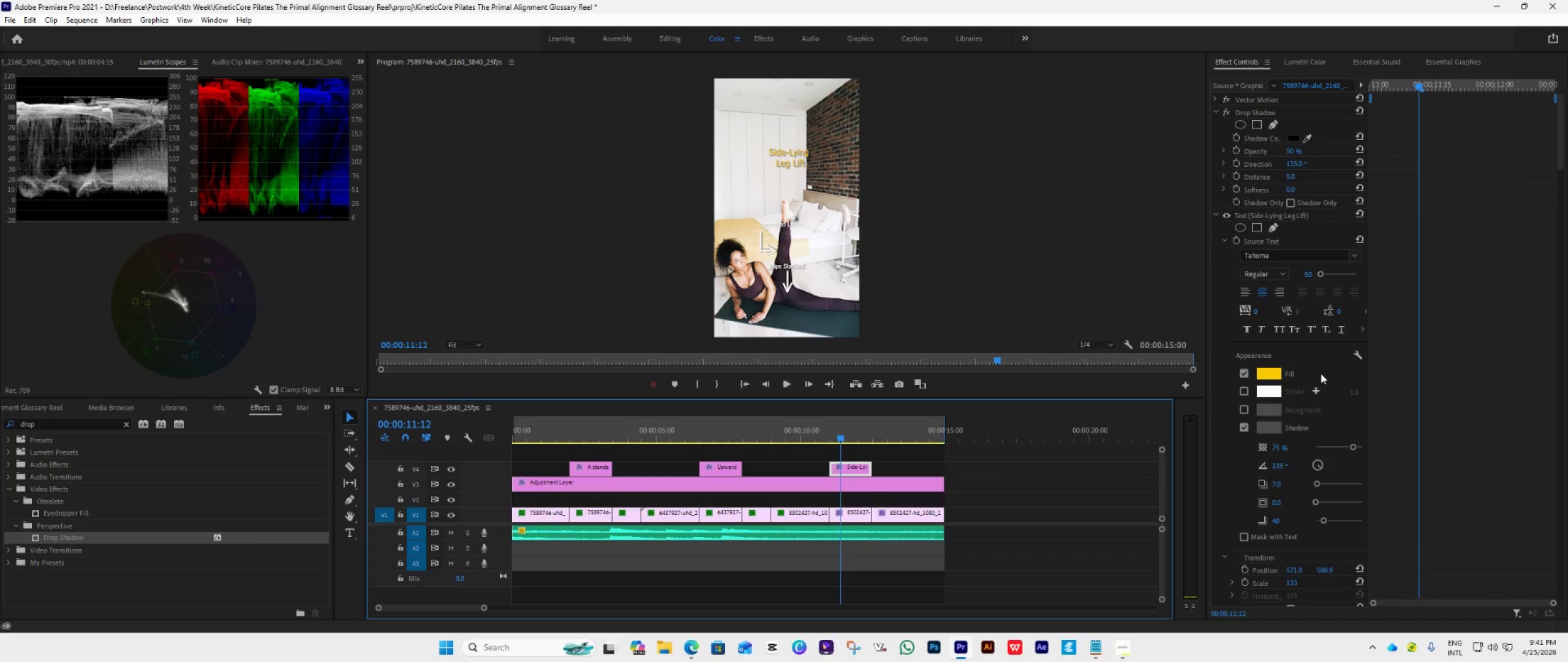 
scroll: coordinate [1321, 373], scroll_direction: up, amount: 3.0
 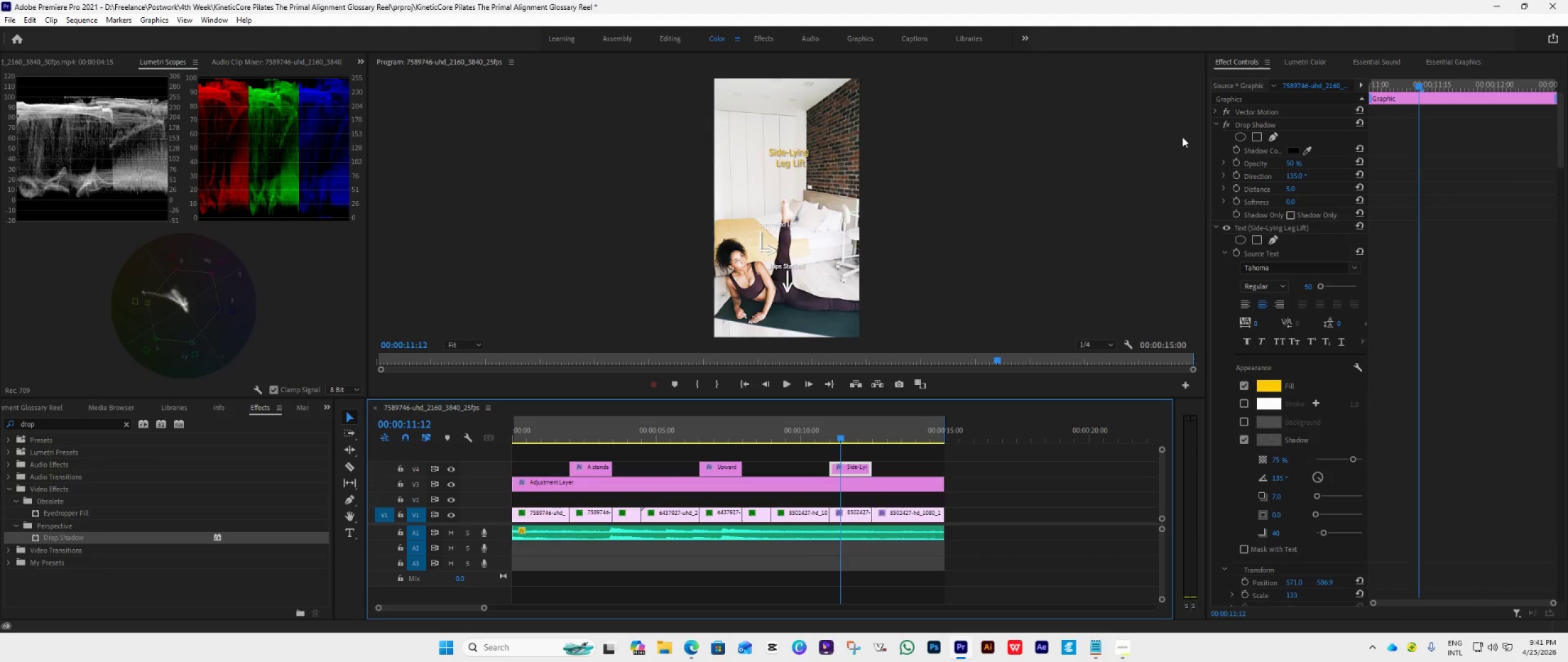 
mouse_move([1225, 131])
 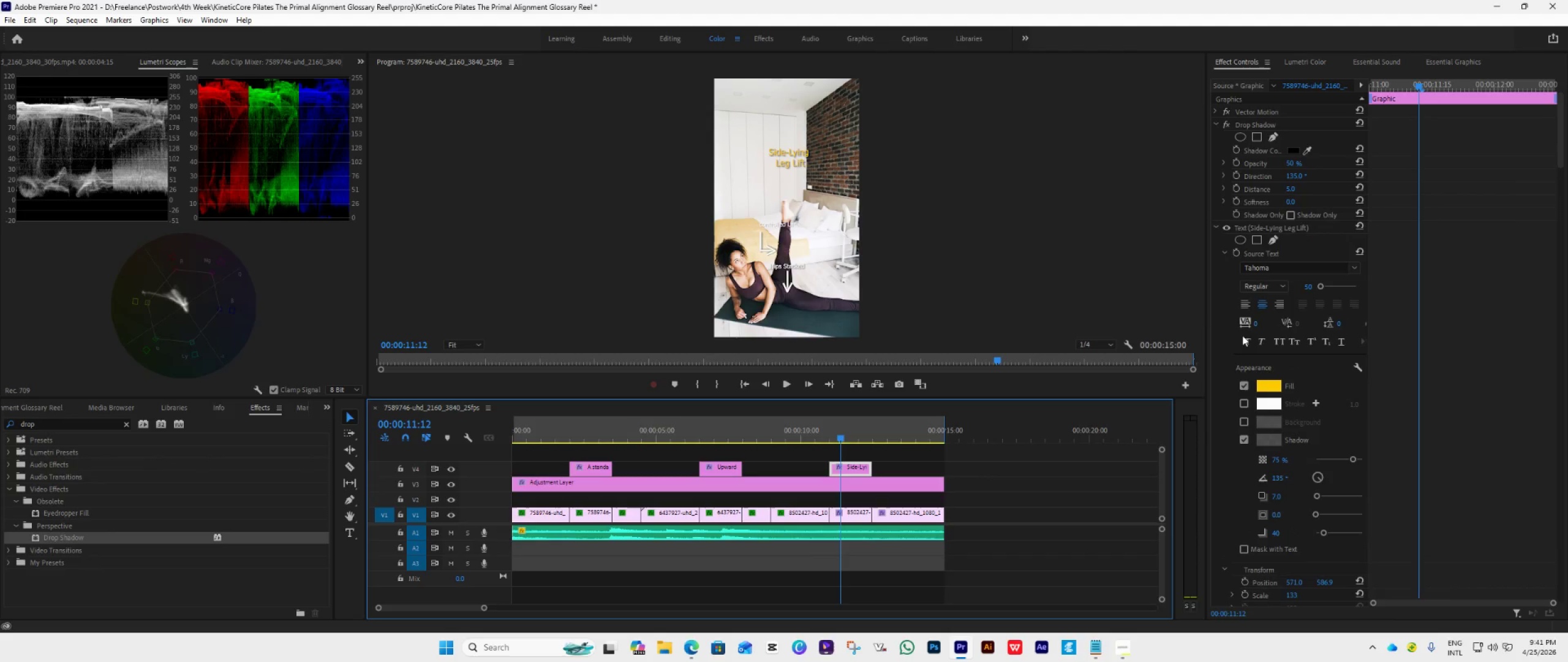 
scroll: coordinate [1259, 386], scroll_direction: down, amount: 21.0
 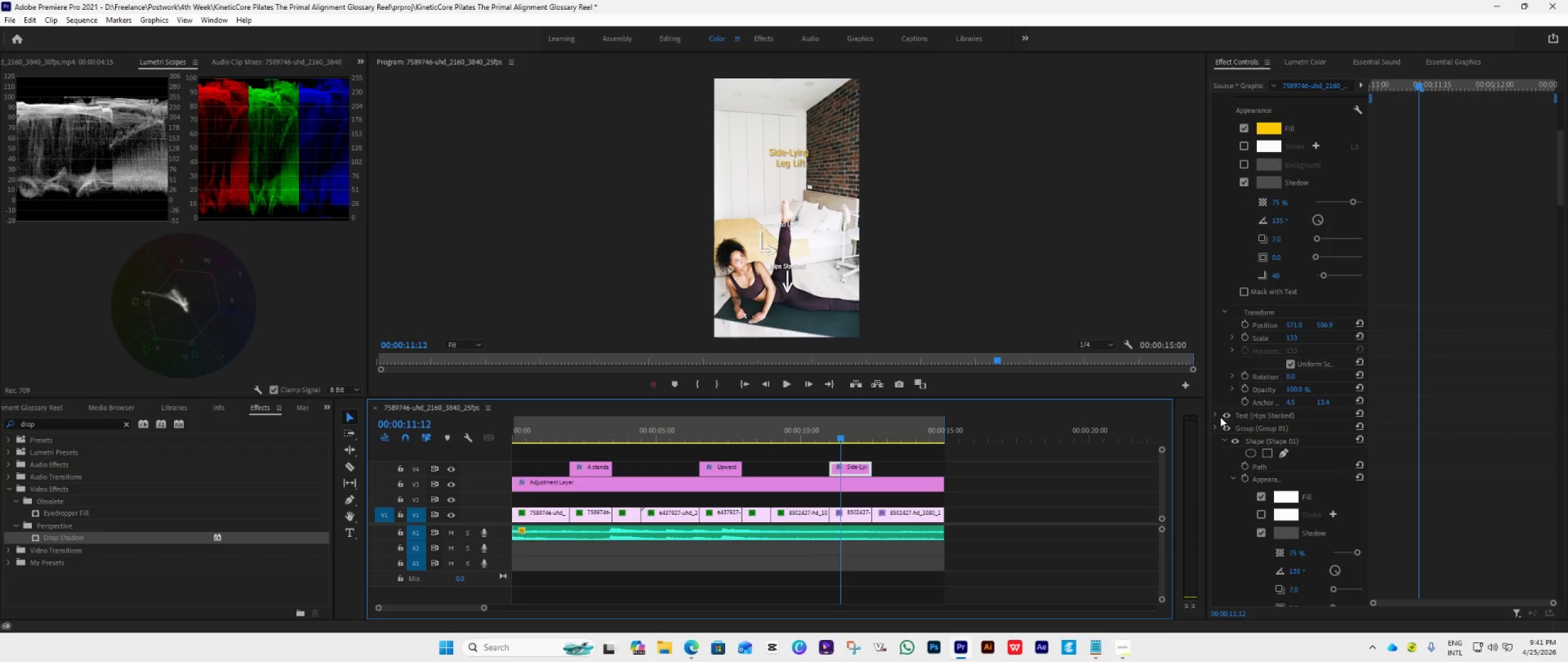 
left_click([1216, 416])
 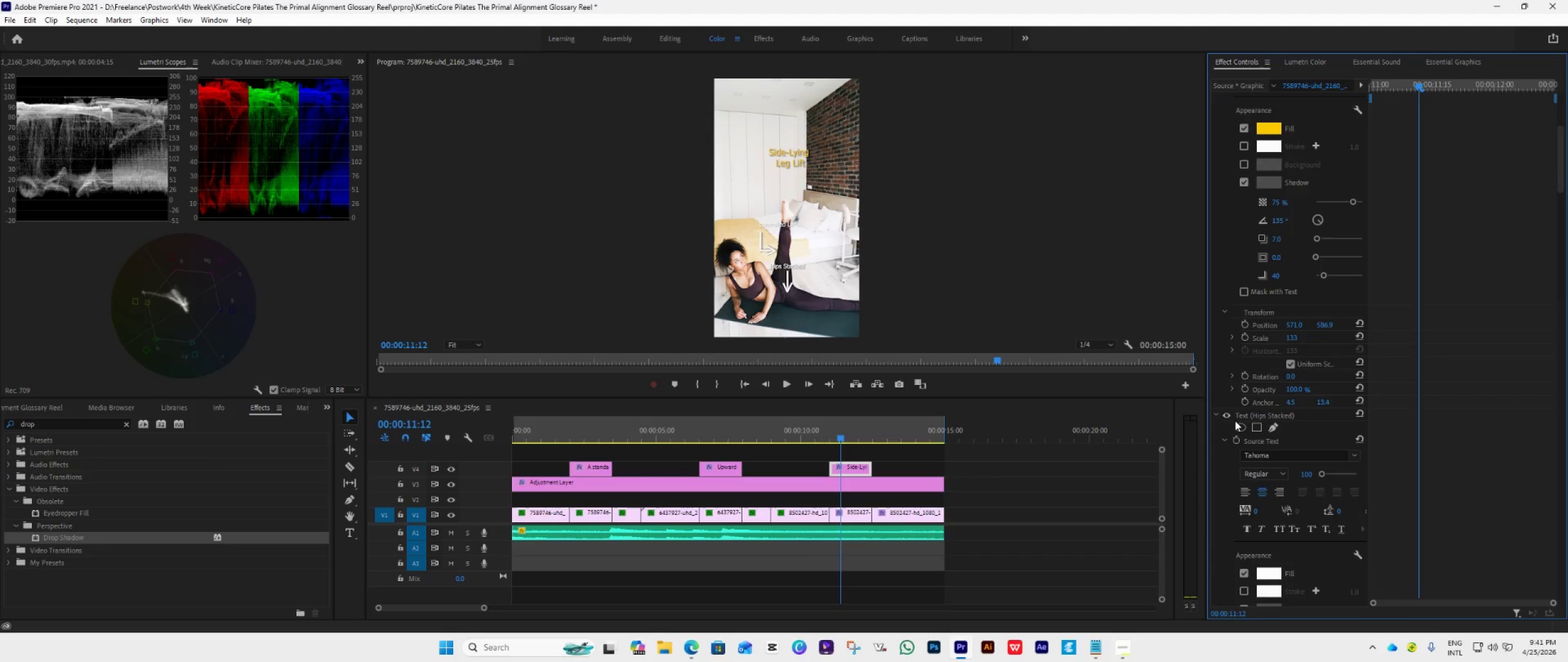 
scroll: coordinate [1235, 420], scroll_direction: down, amount: 8.0
 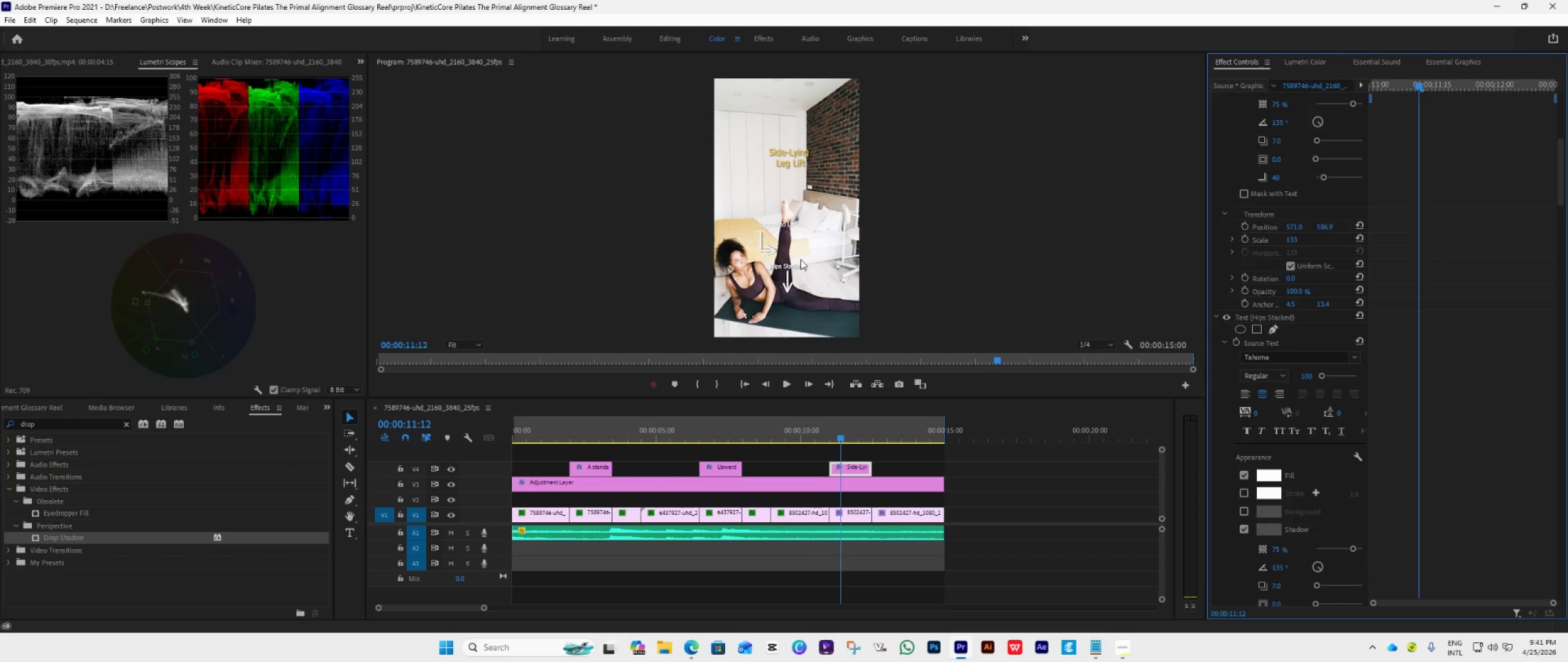 
wait(9.54)
 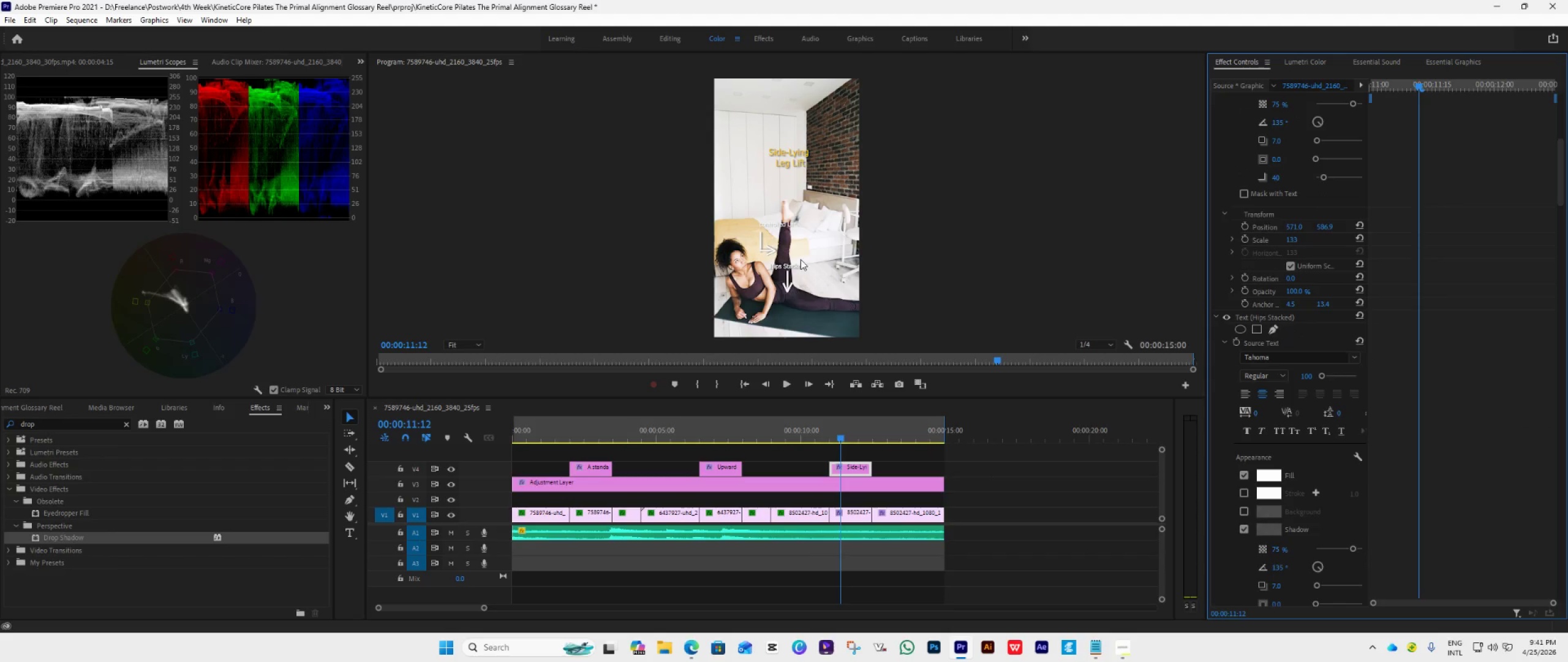 
scroll: coordinate [1287, 490], scroll_direction: down, amount: 103.0
 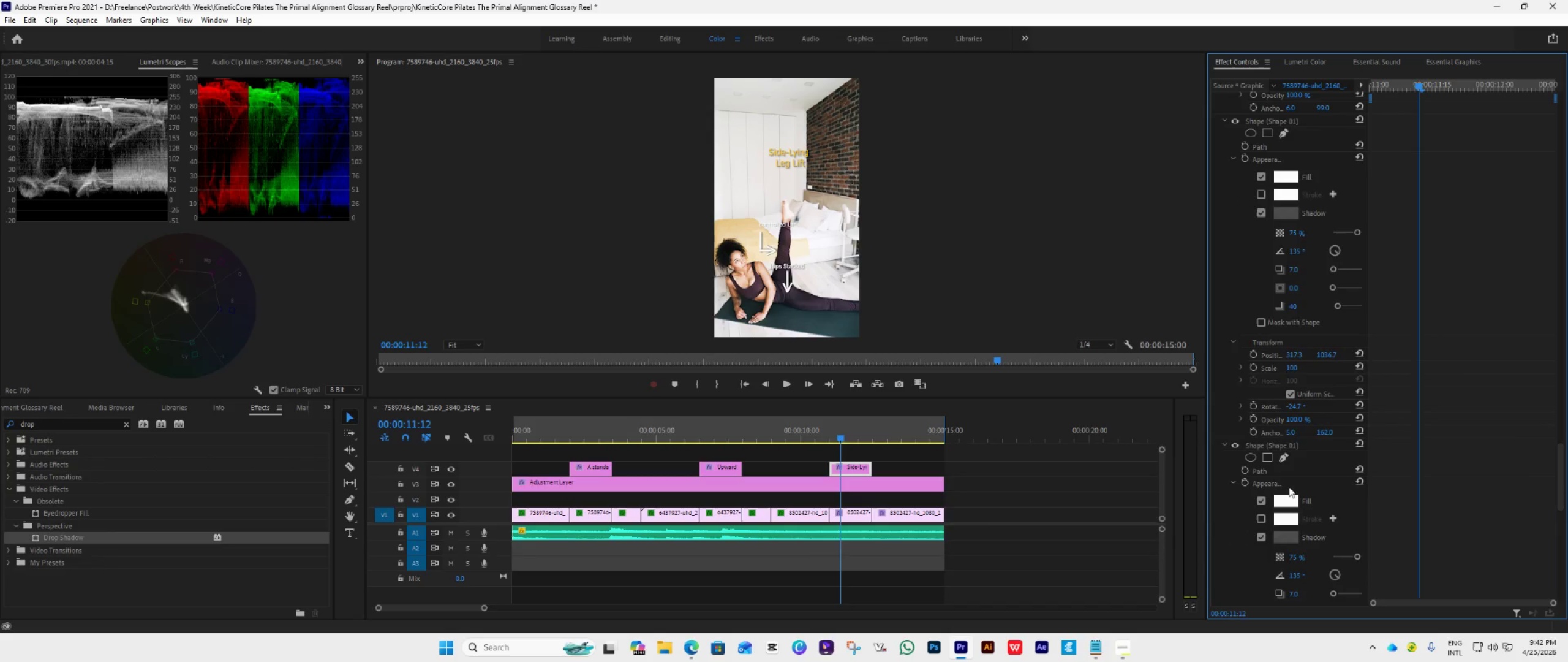 
scroll: coordinate [1289, 484], scroll_direction: down, amount: 48.0
 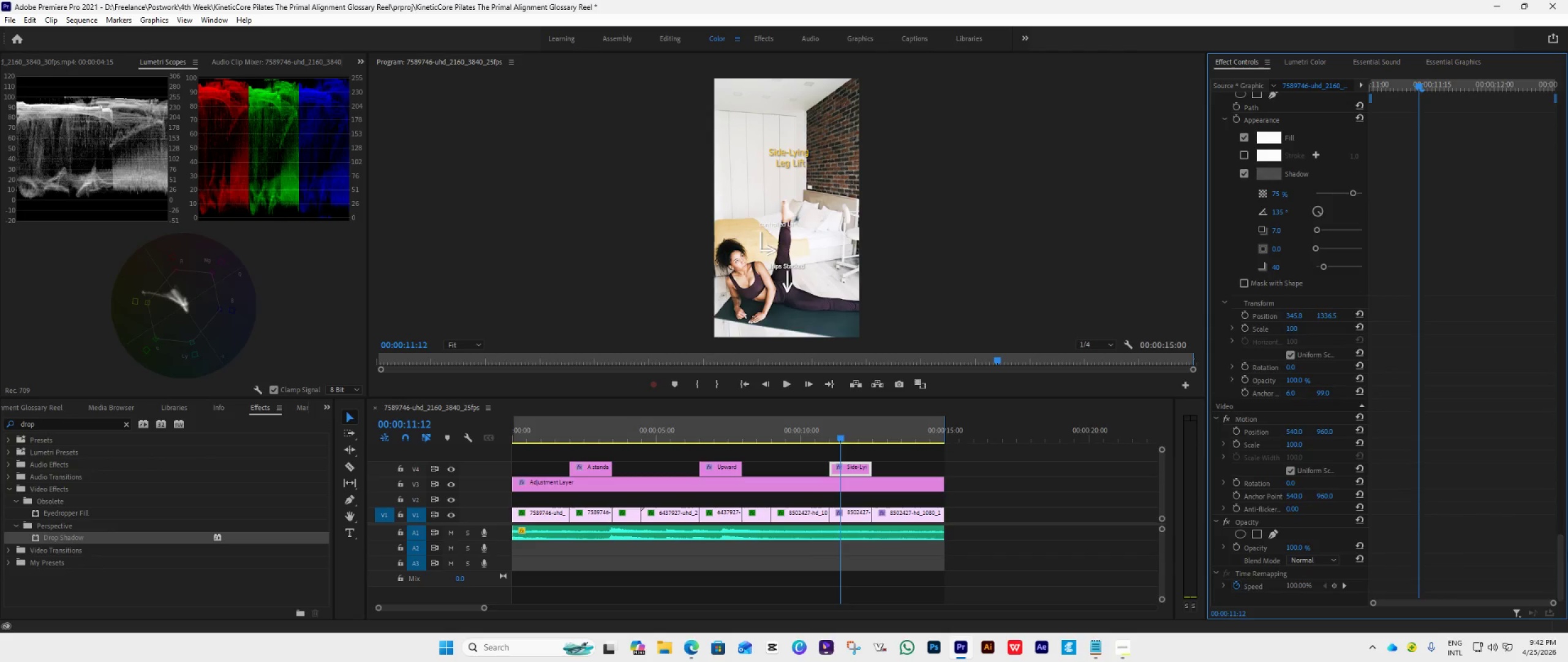 
left_click_drag(start_coordinate=[1562, 547], to_coordinate=[1466, 0])
 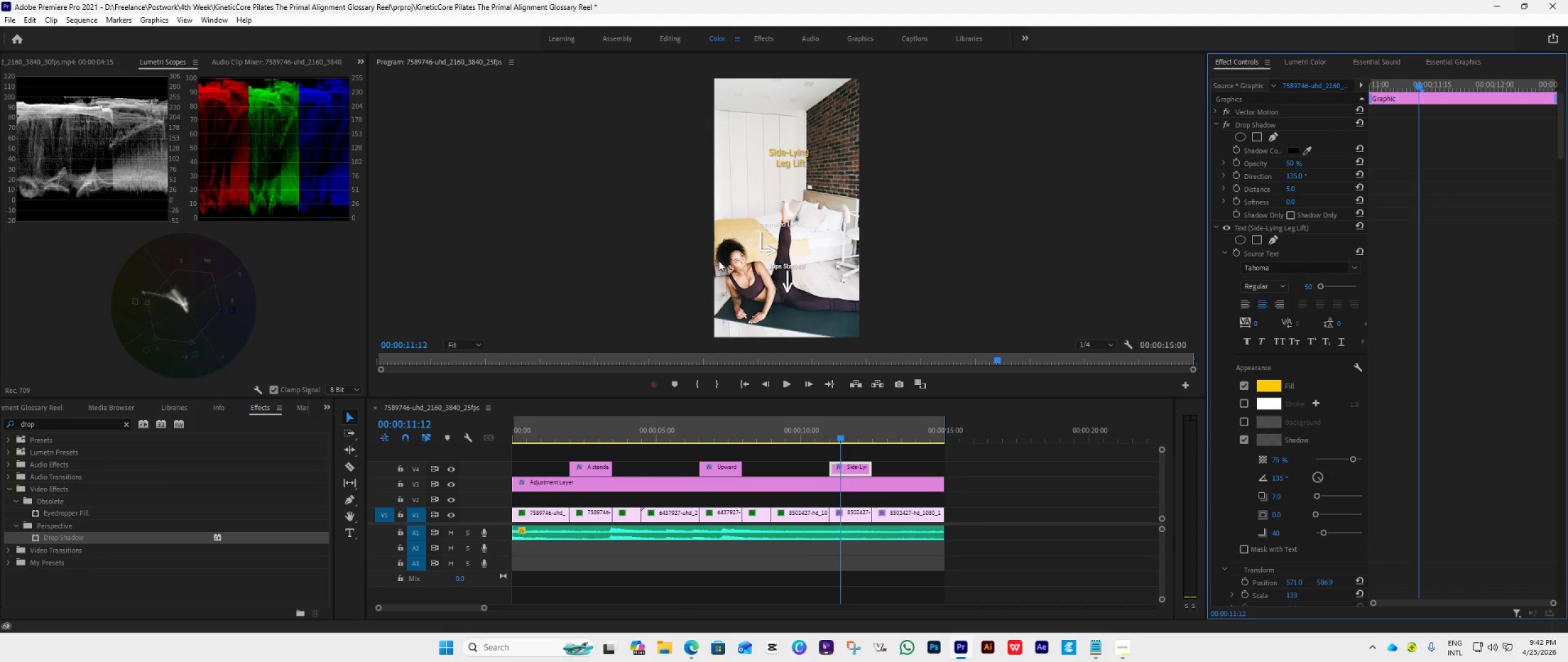 
wait(10.06)
 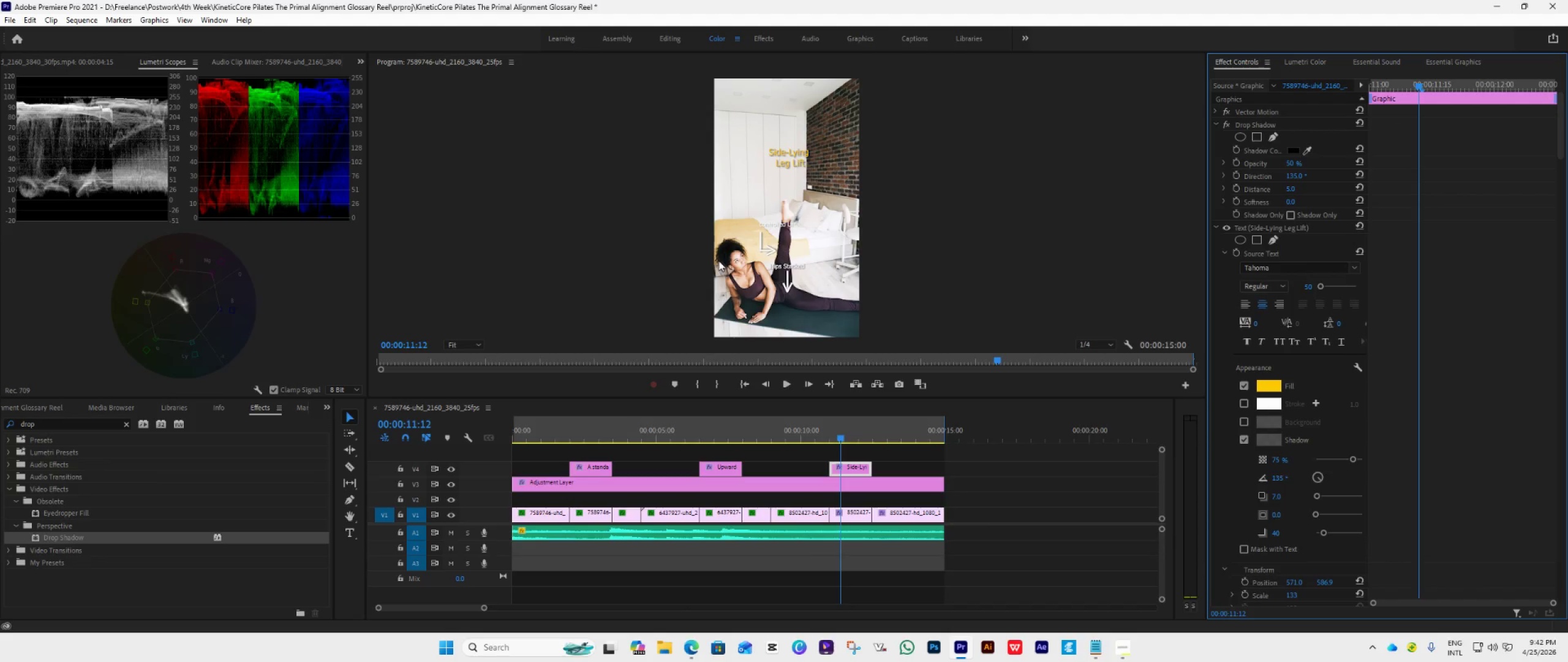 
scroll: coordinate [1271, 340], scroll_direction: down, amount: 17.0
 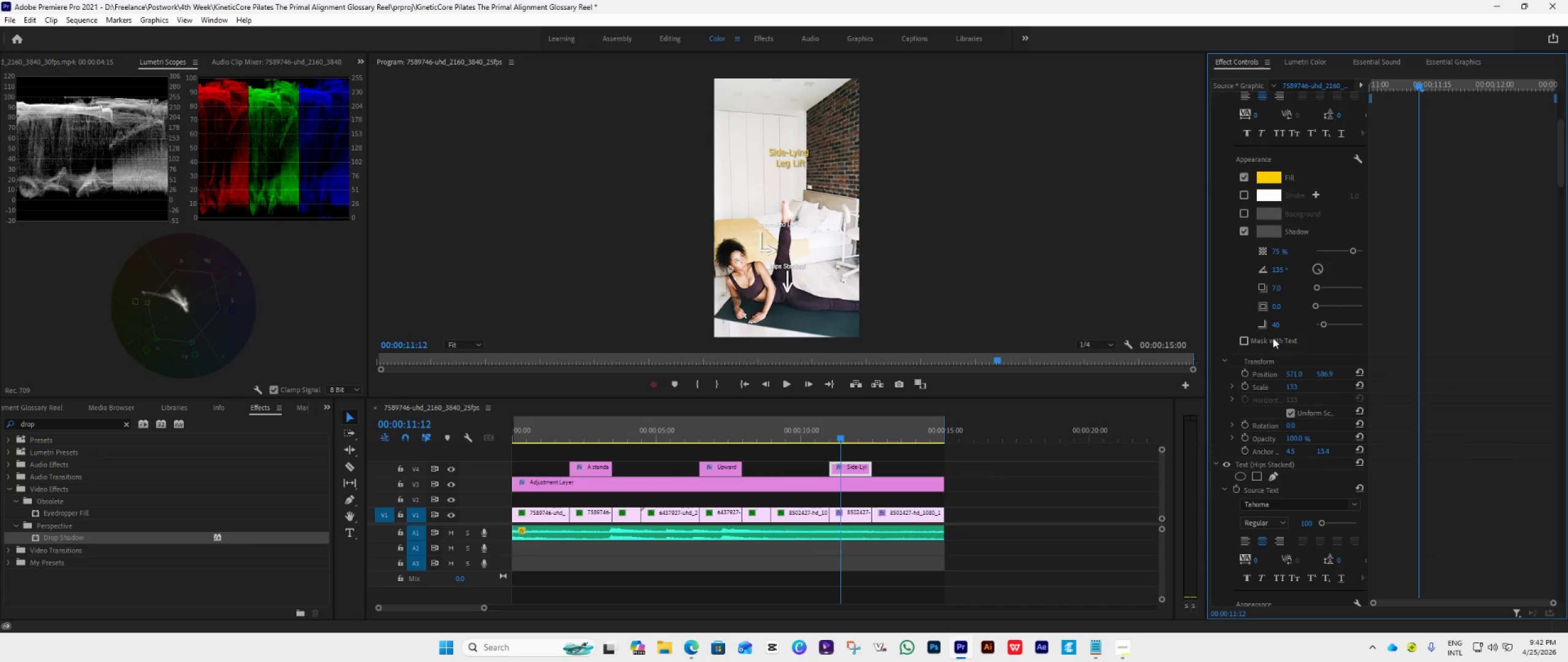 
wait(6.29)
 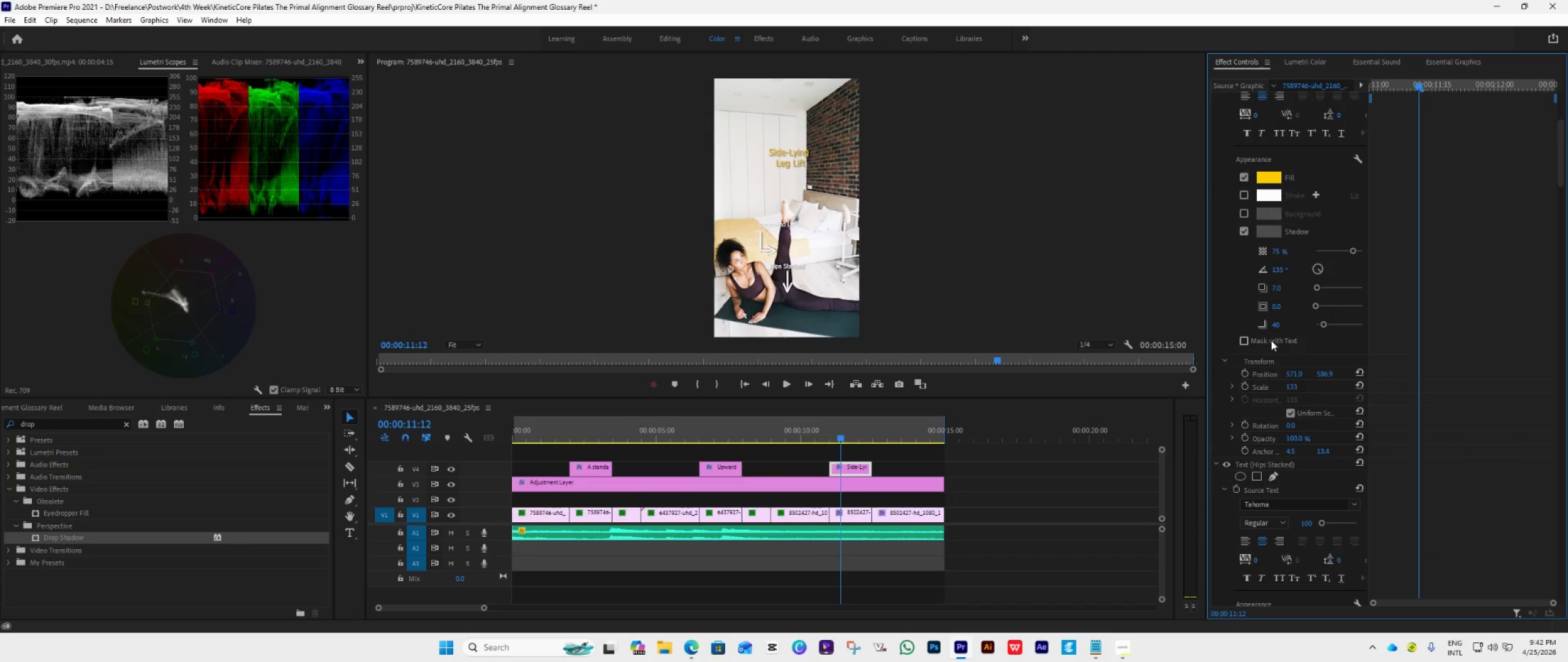 
scroll: coordinate [1332, 414], scroll_direction: down, amount: 29.0
 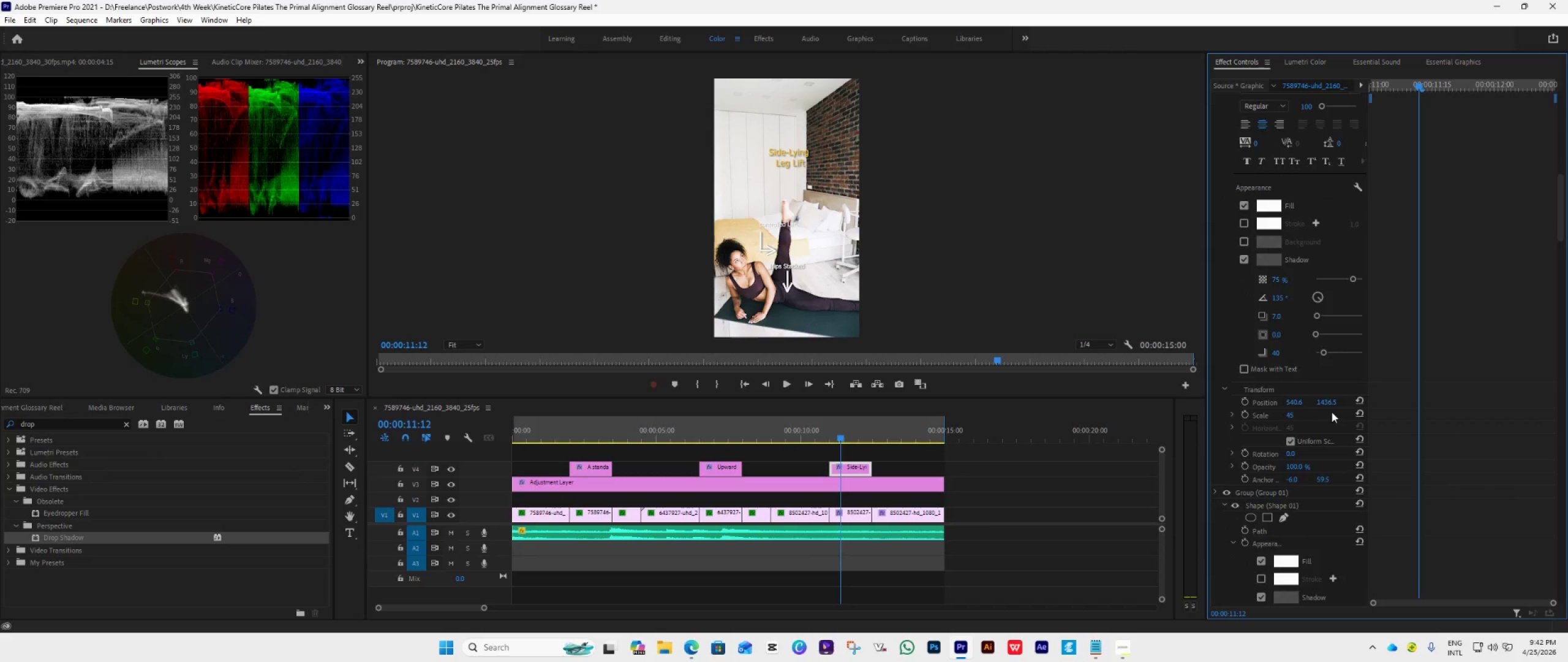 
scroll: coordinate [1352, 354], scroll_direction: down, amount: 64.0
 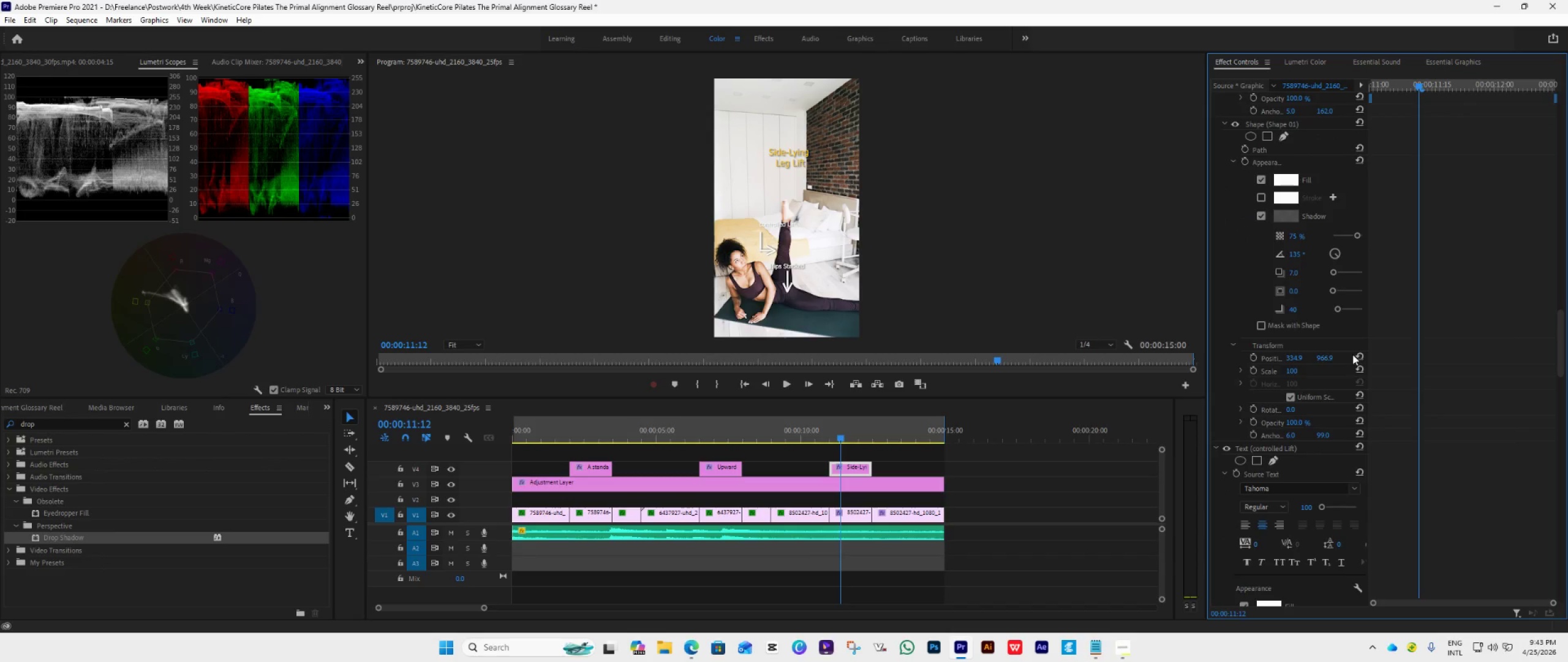 
scroll: coordinate [1352, 354], scroll_direction: down, amount: 7.0
 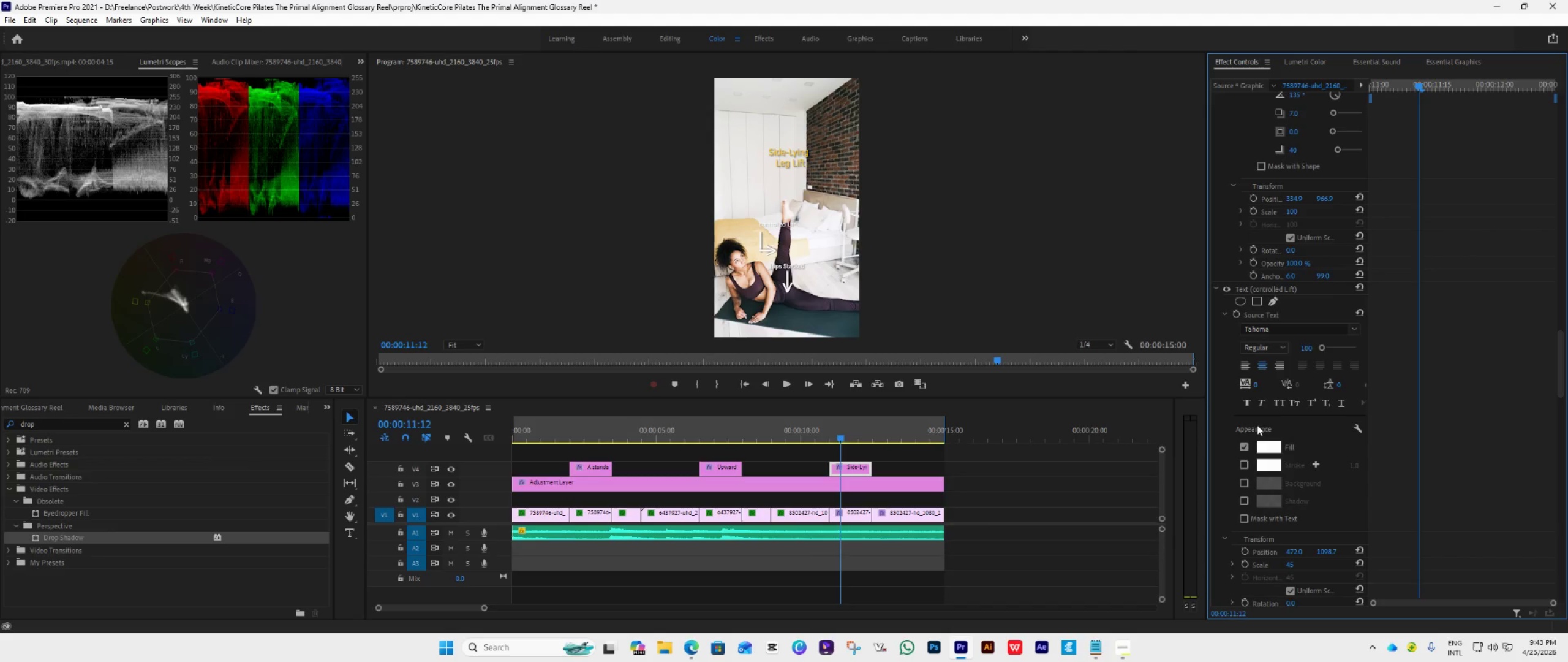 
wait(6.98)
 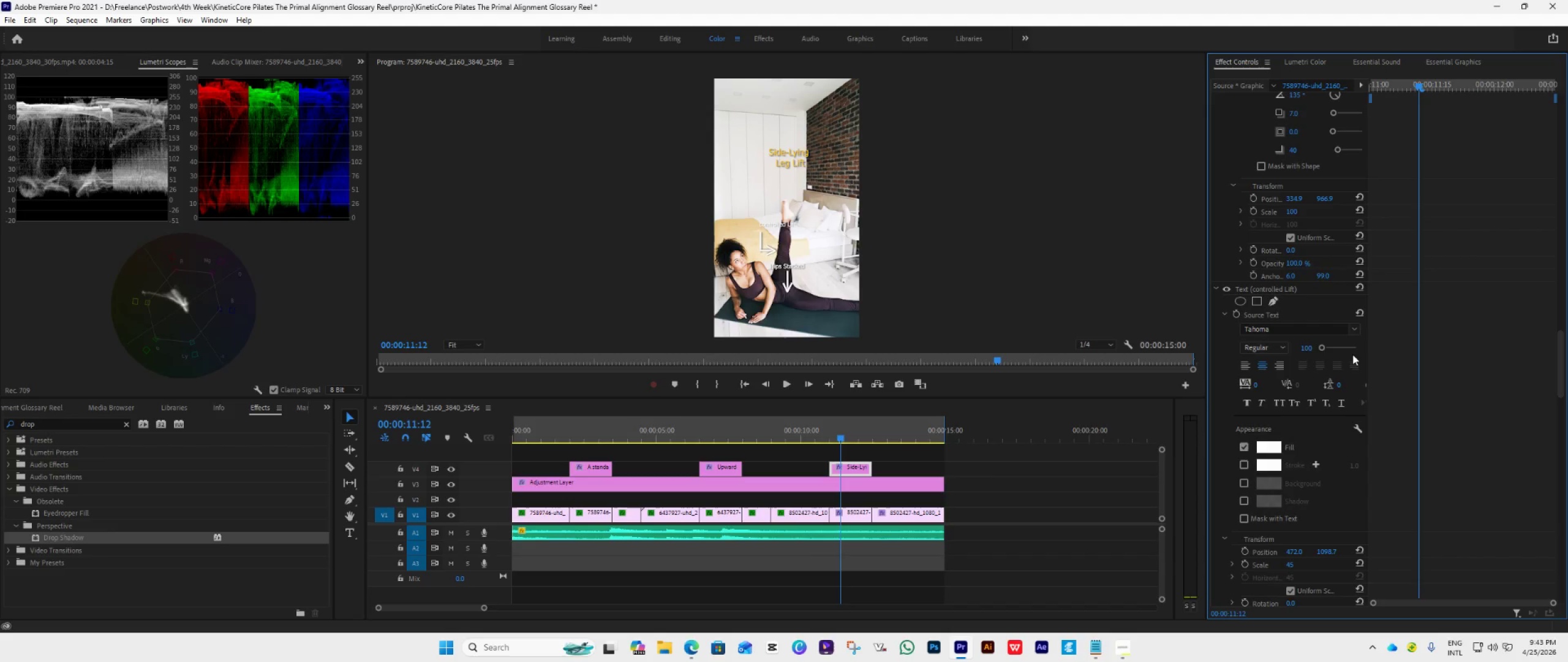 
left_click([1243, 499])
 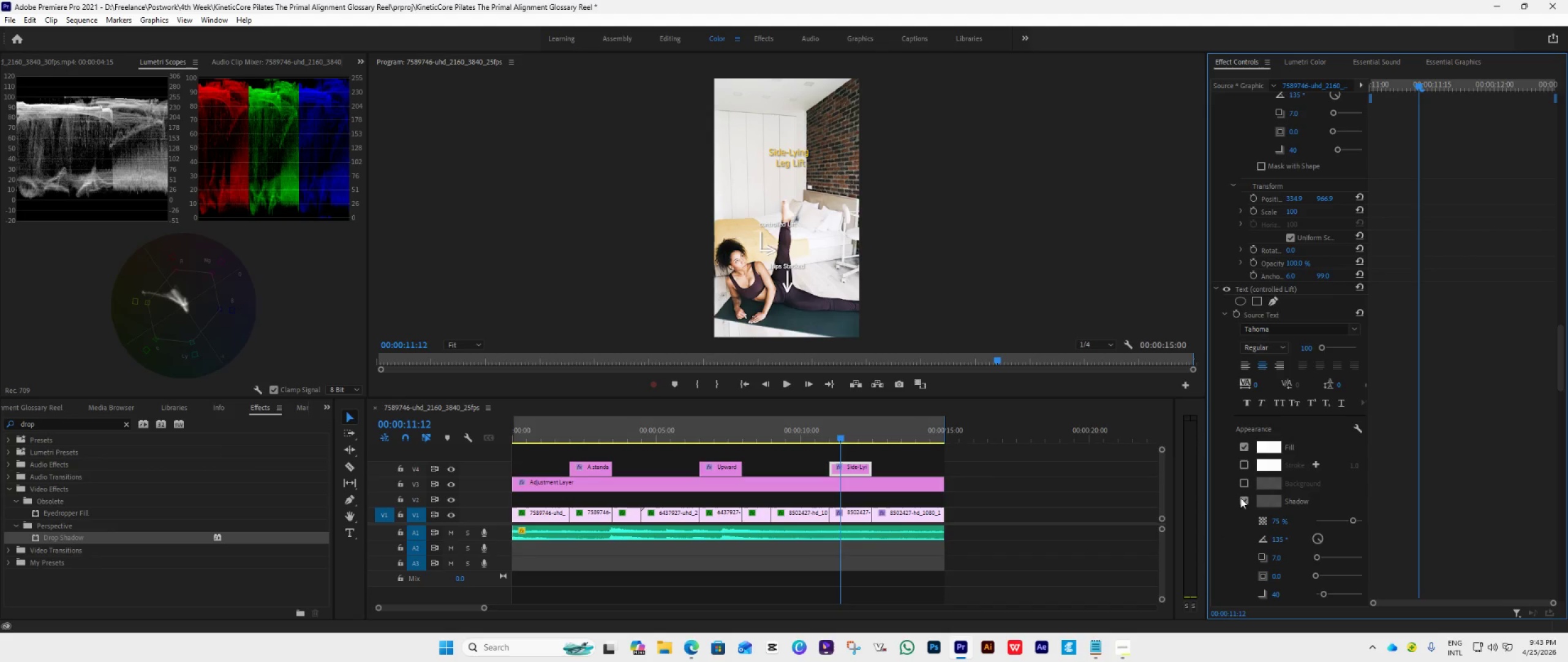 
key(Control+ControlLeft)
 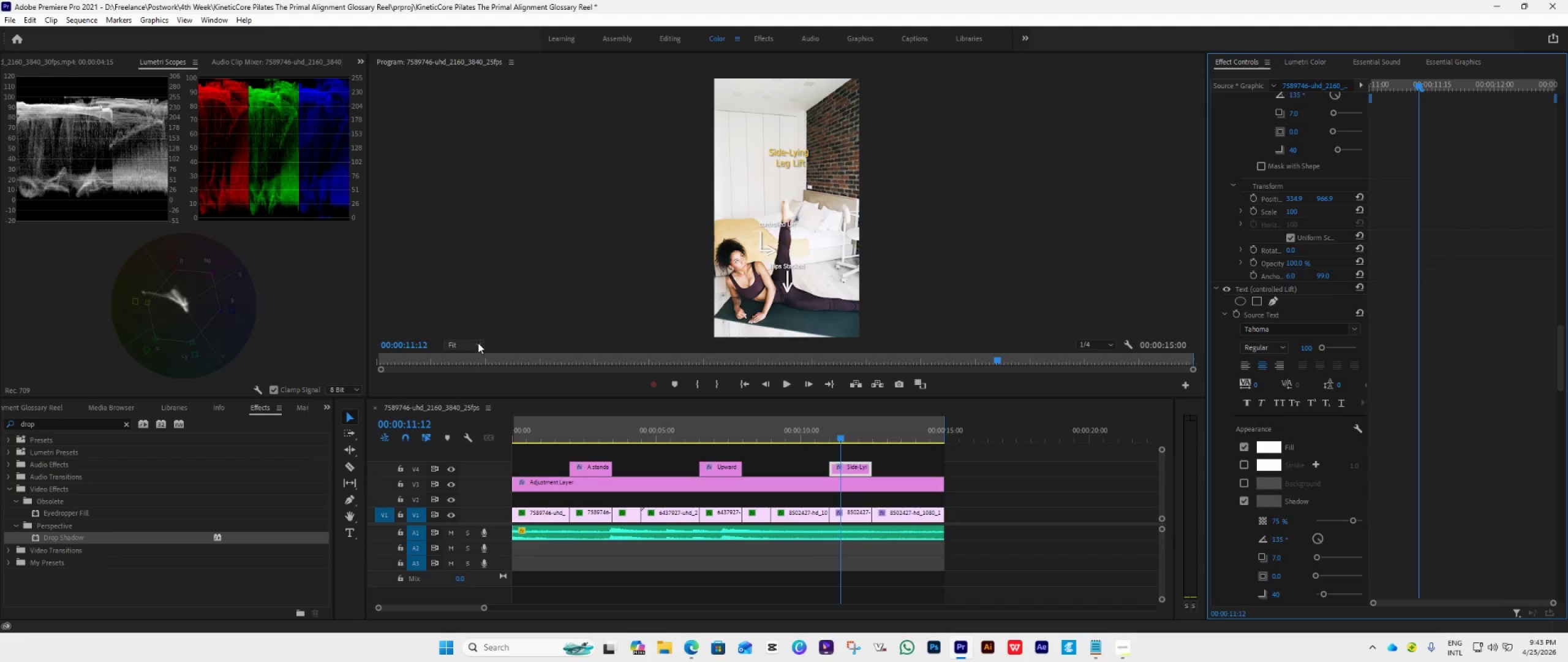 
left_click_drag(start_coordinate=[477, 343], to_coordinate=[477, 346])
 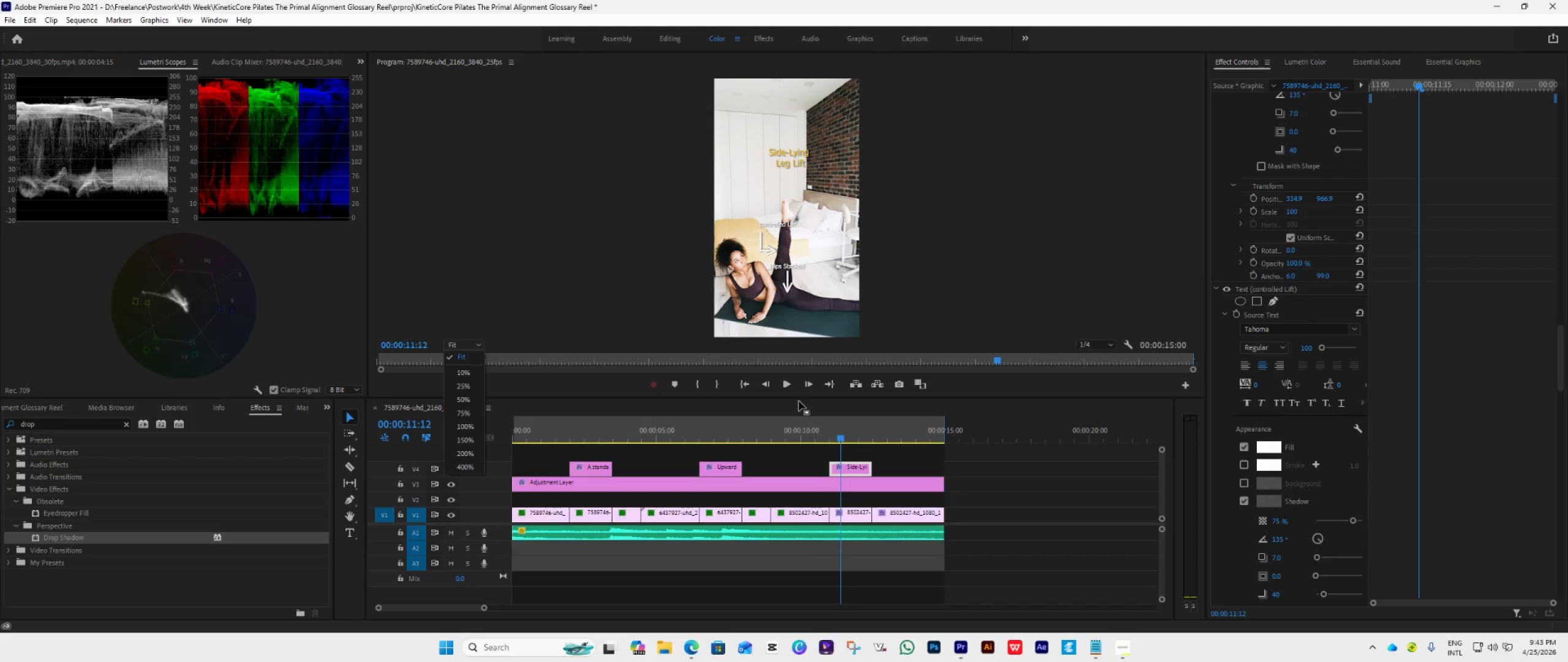 
left_click_drag(start_coordinate=[797, 397], to_coordinate=[724, 594])
 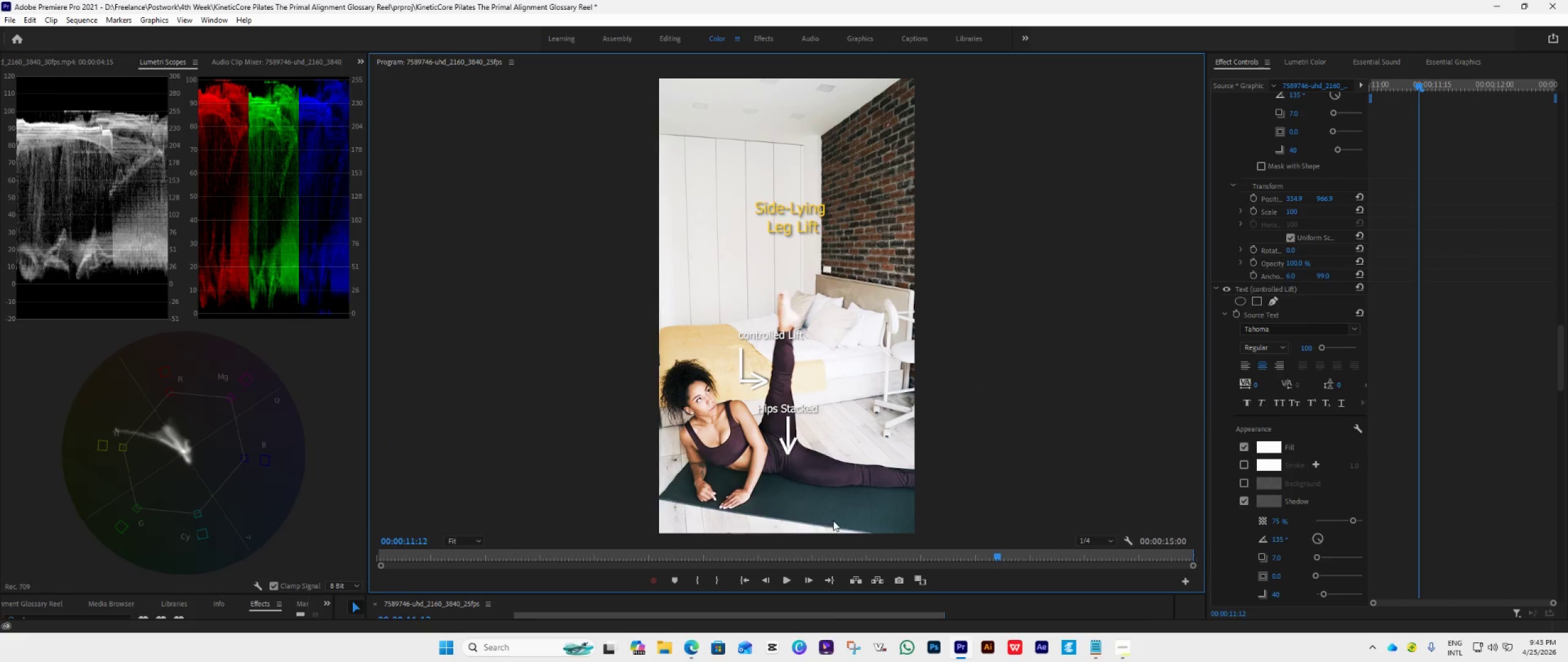 
wait(8.48)
 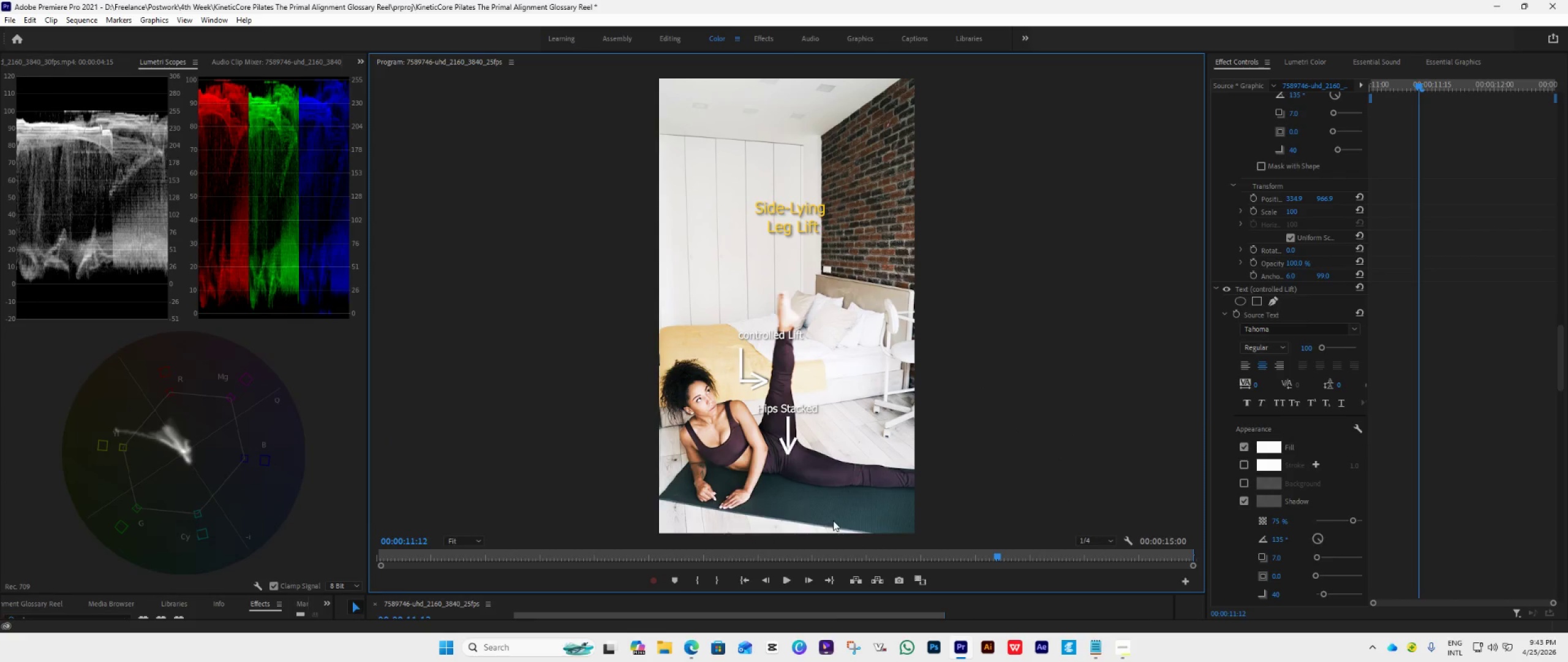 
scroll: coordinate [1222, 240], scroll_direction: up, amount: 114.0
 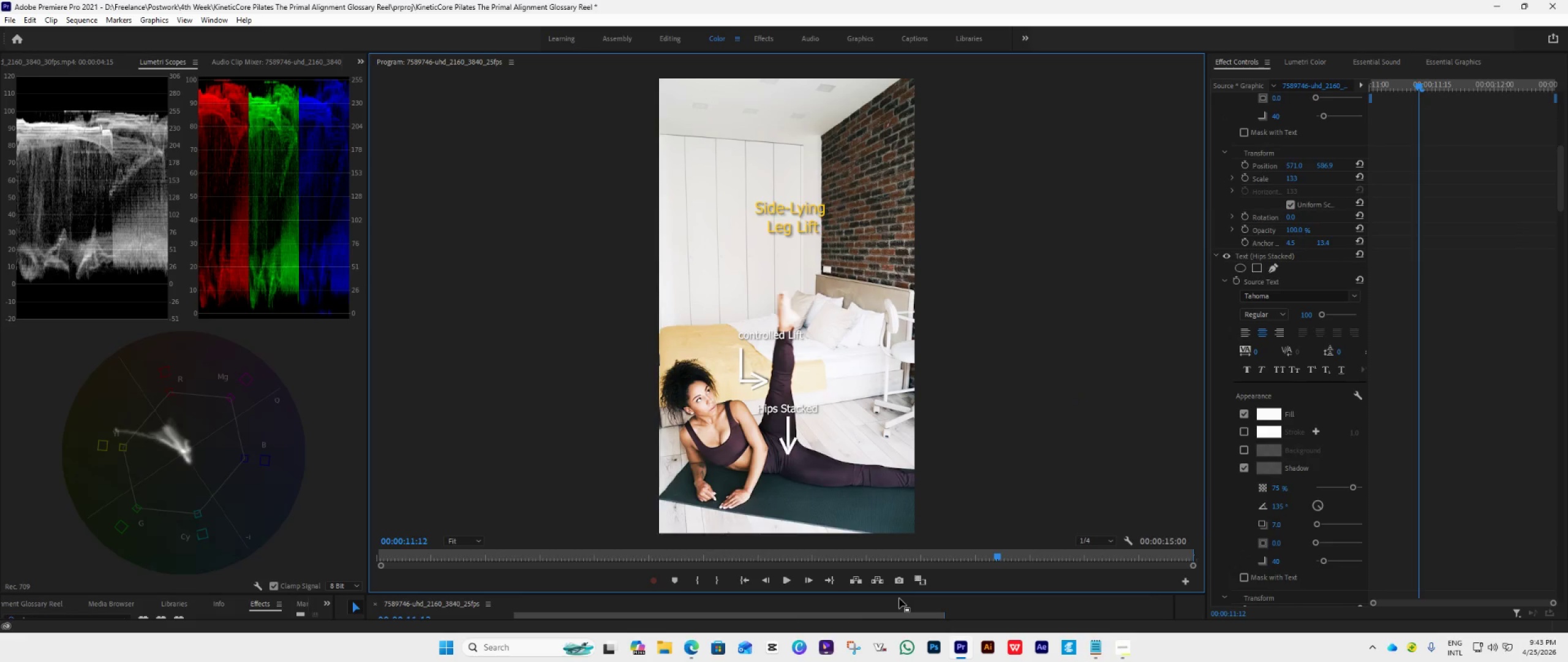 
left_click_drag(start_coordinate=[899, 598], to_coordinate=[909, 567])
 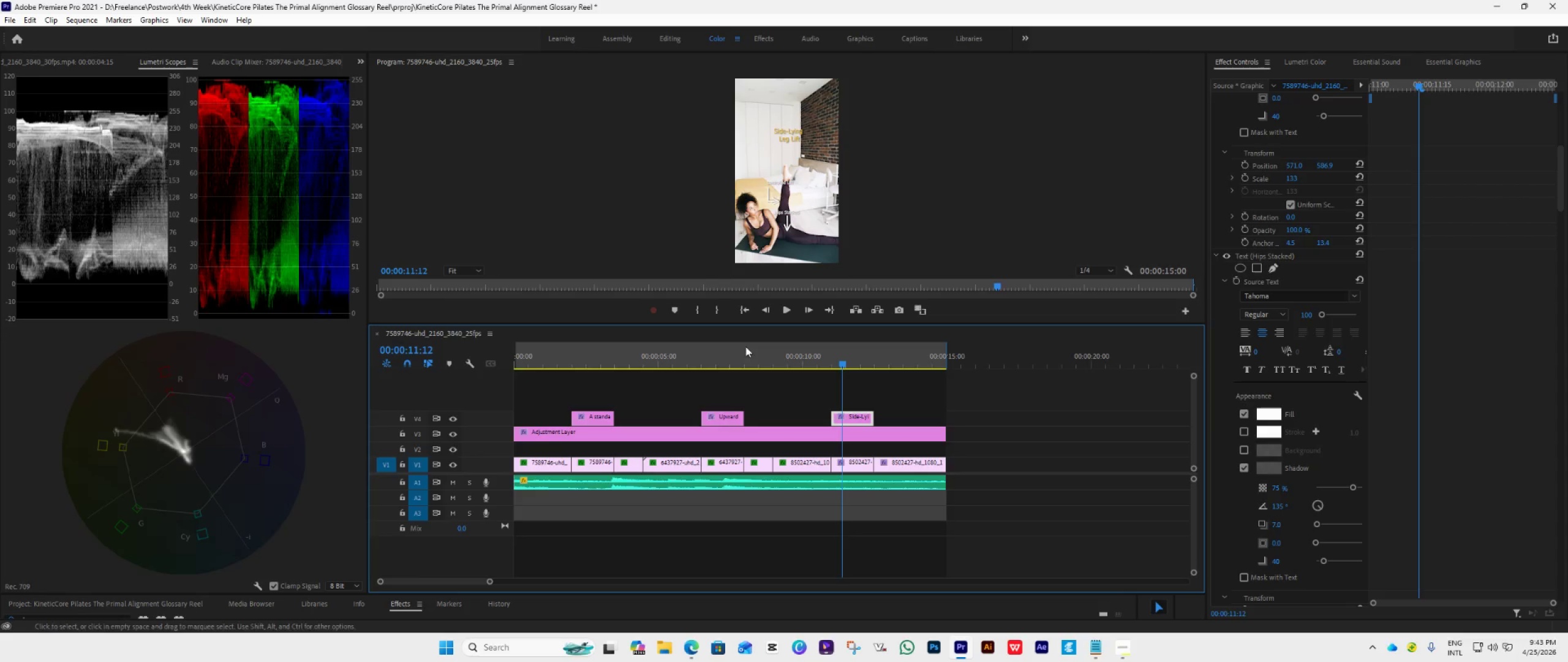 
left_click([727, 316])
 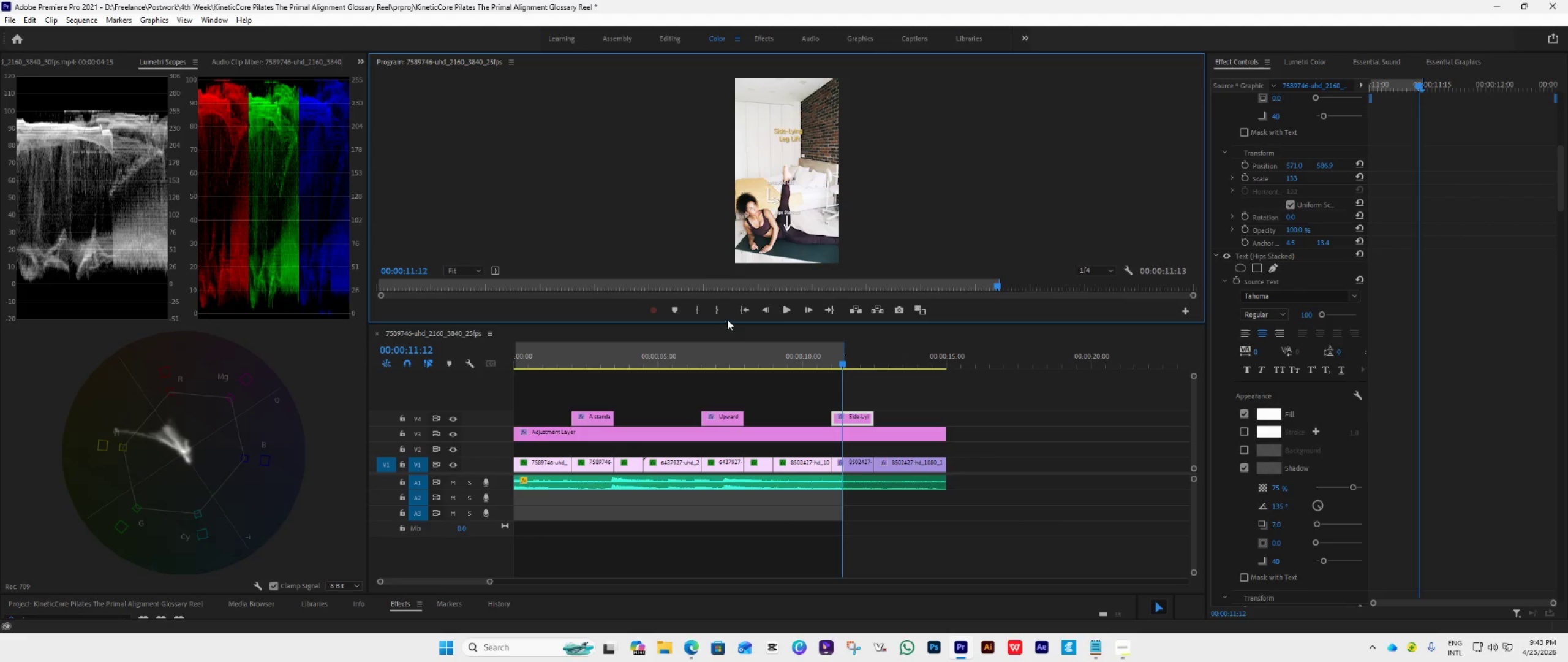 
left_click([728, 314])
 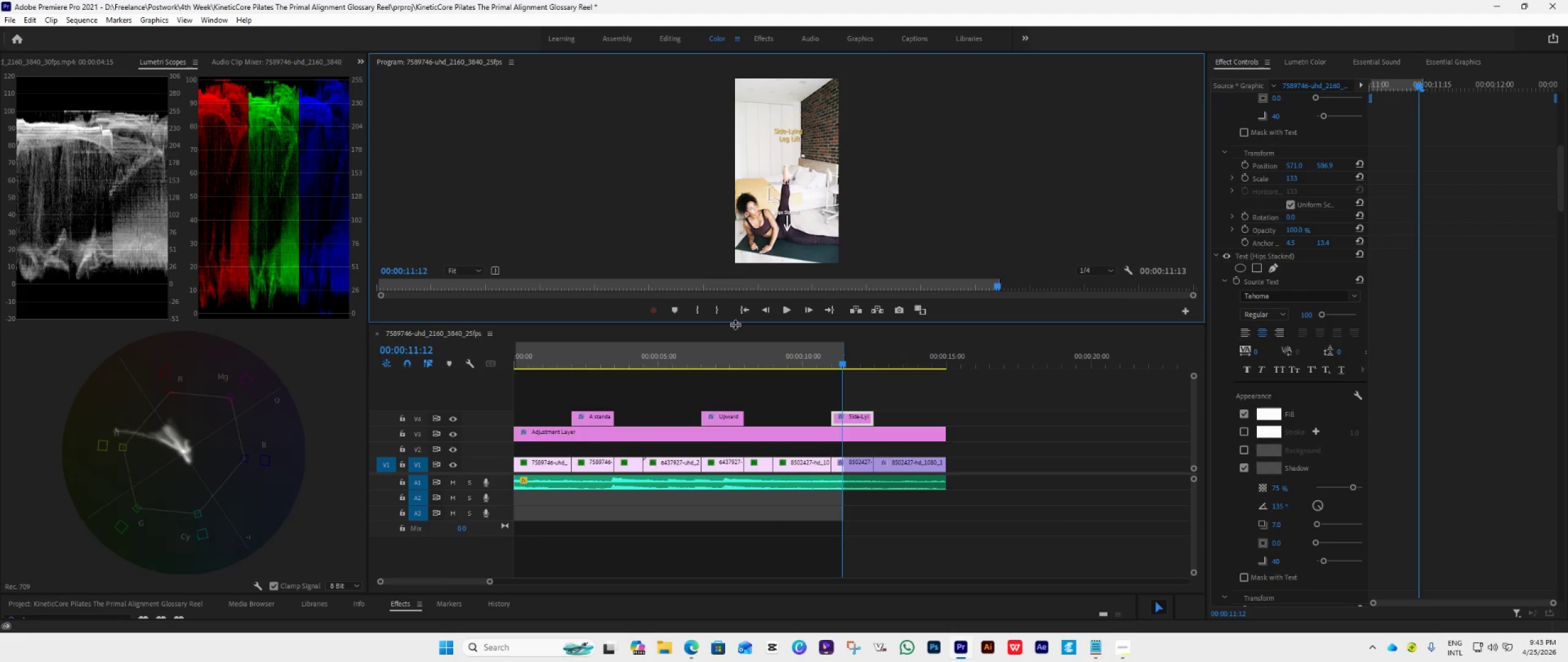 
key(Control+Z)
 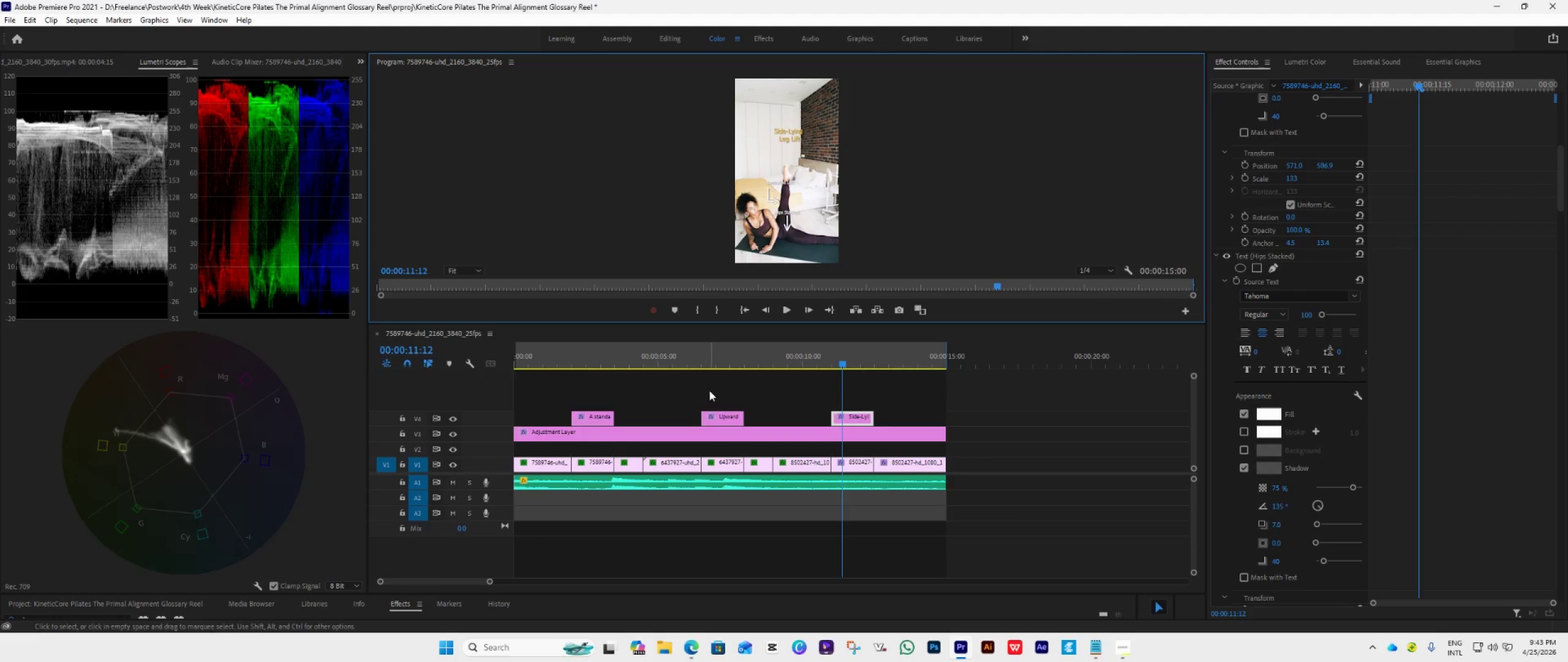 
left_click([715, 365])
 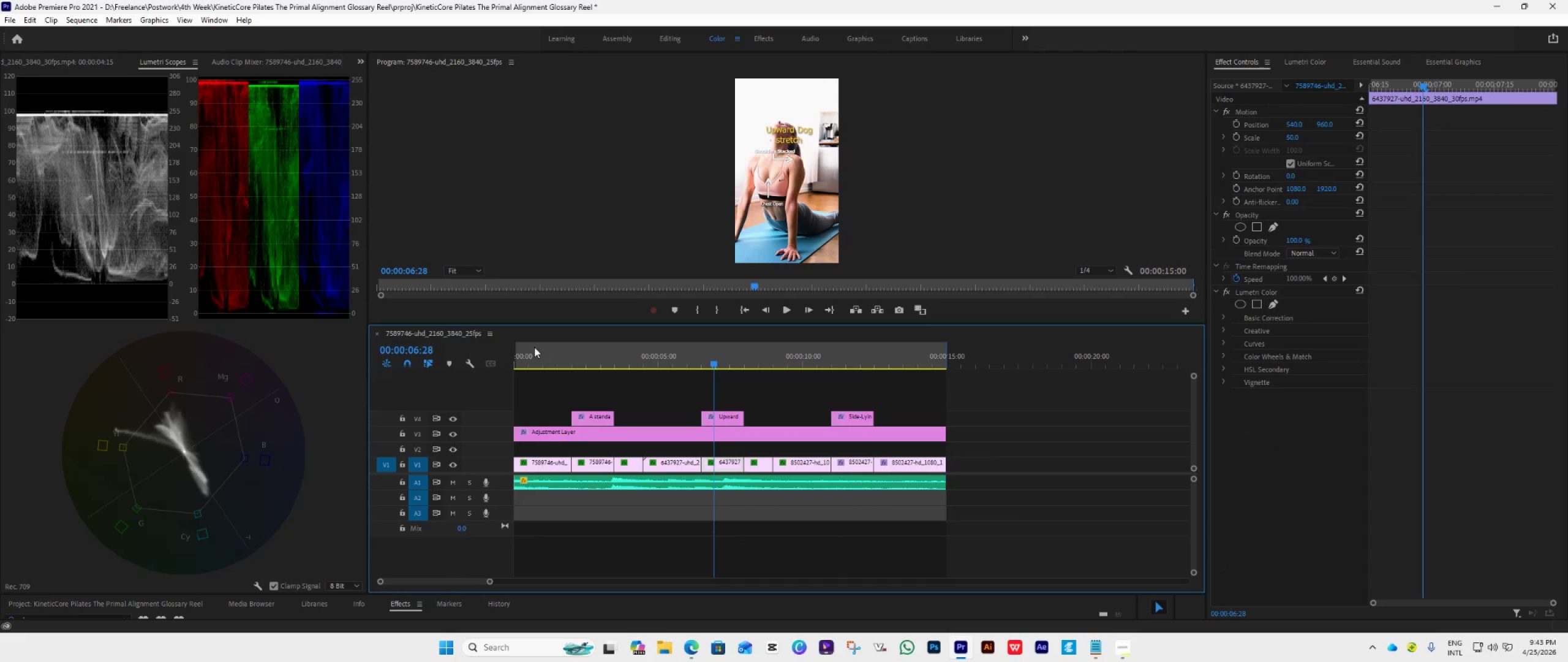 
left_click_drag(start_coordinate=[593, 363], to_coordinate=[591, 355])
 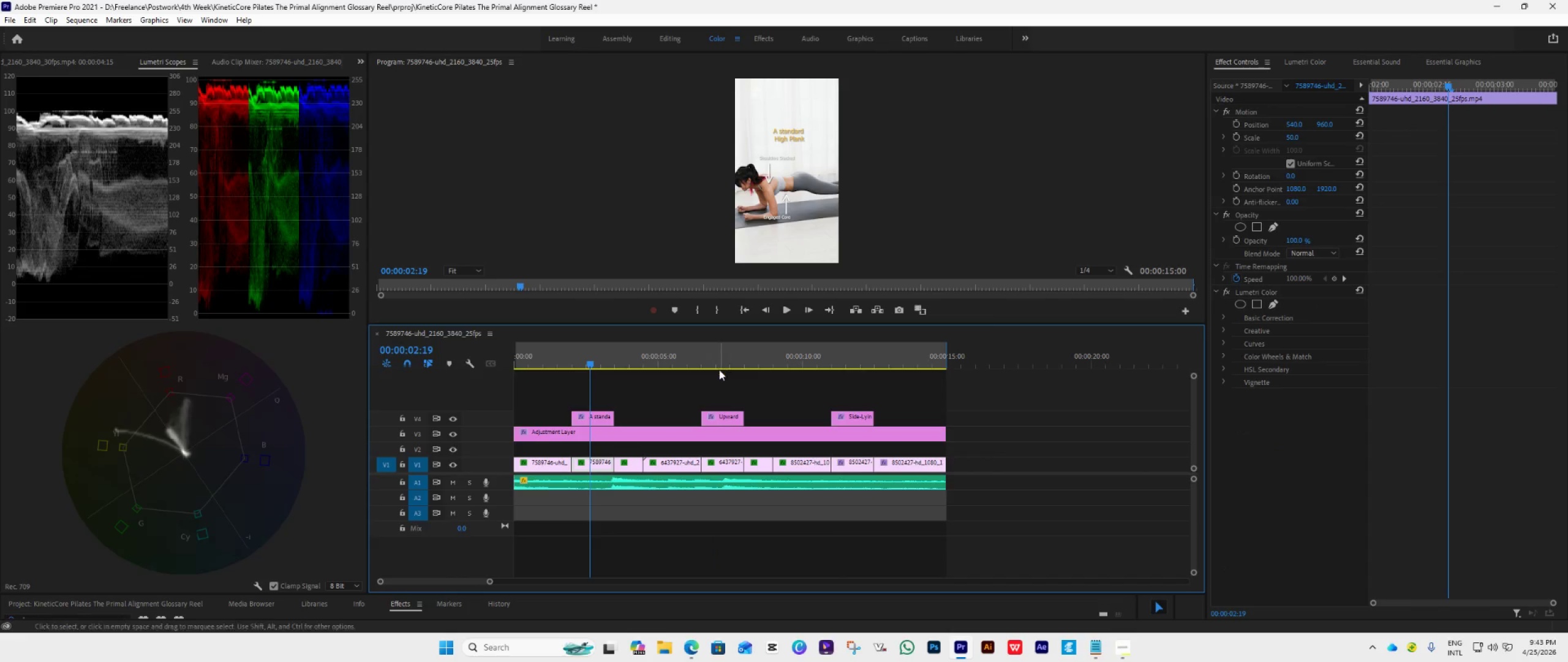 
double_click([726, 368])
 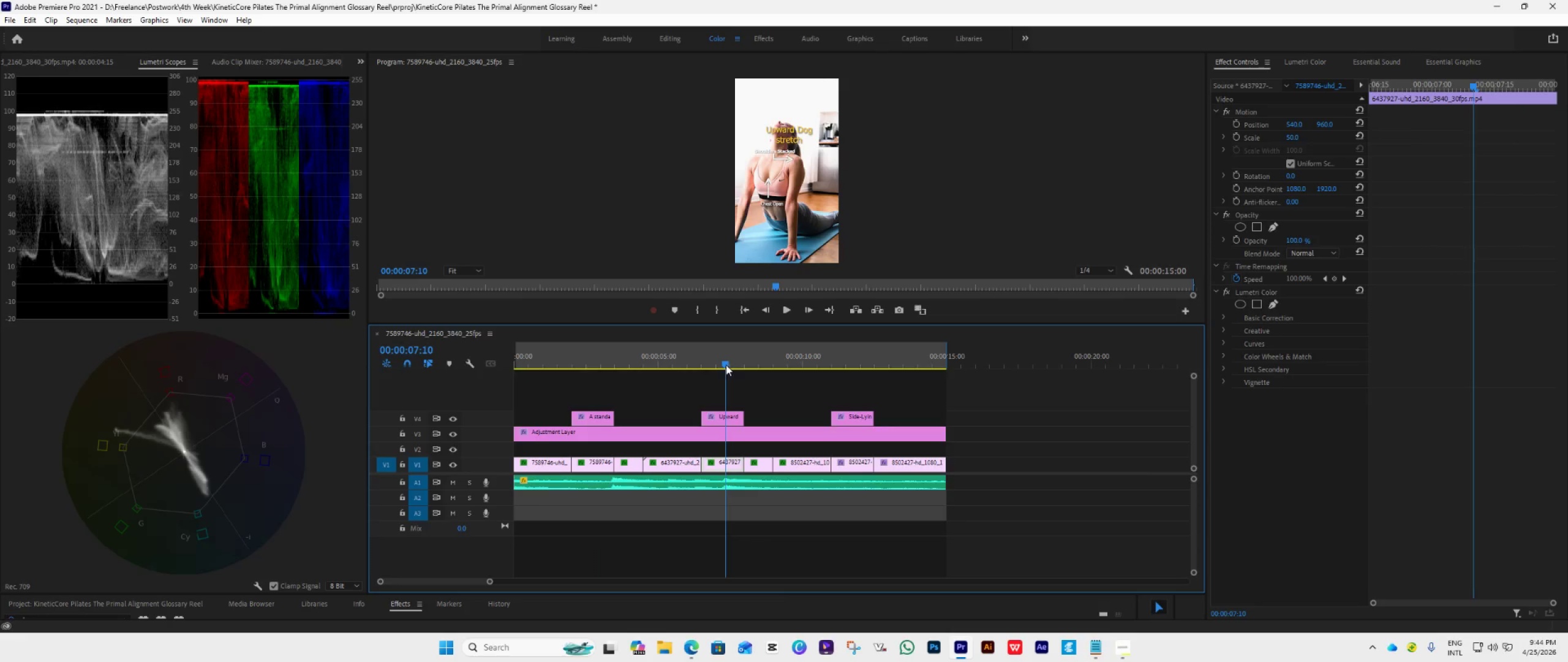 
left_click([588, 357])
 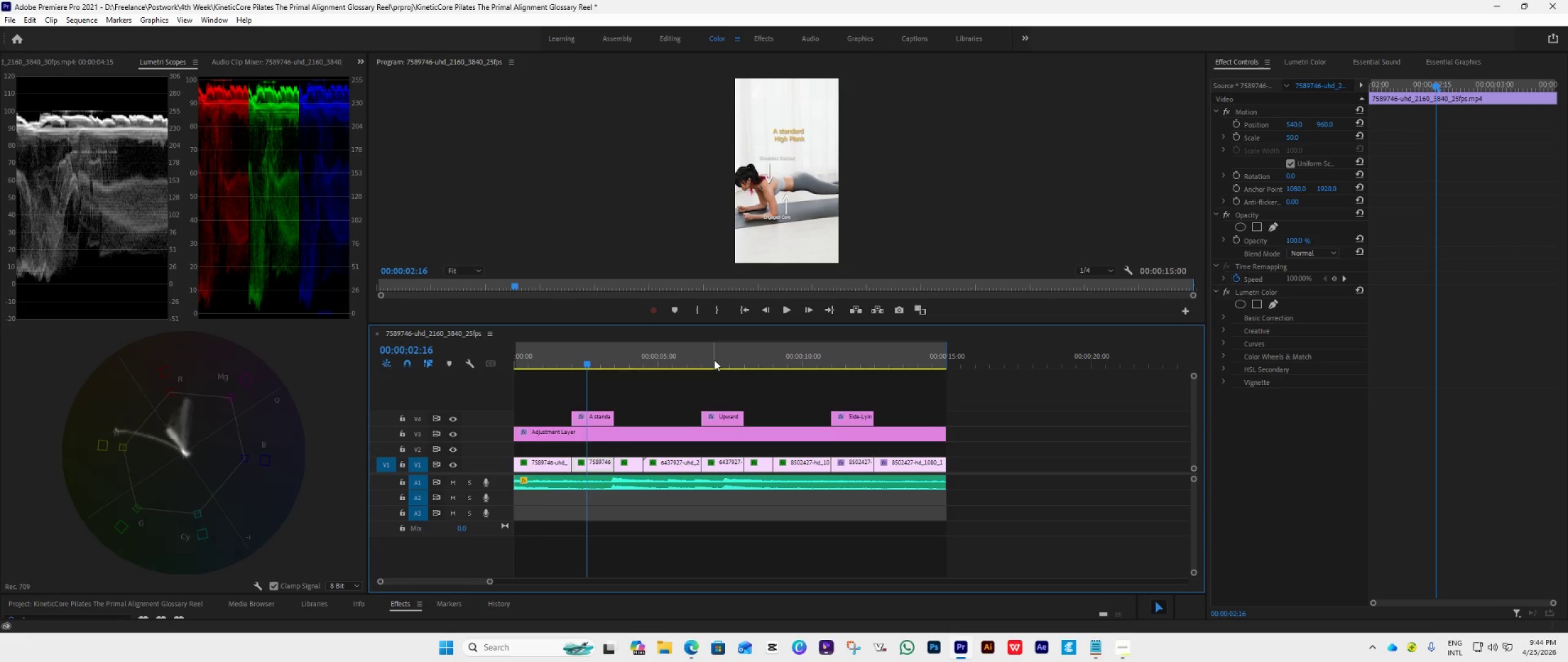 
left_click([715, 360])
 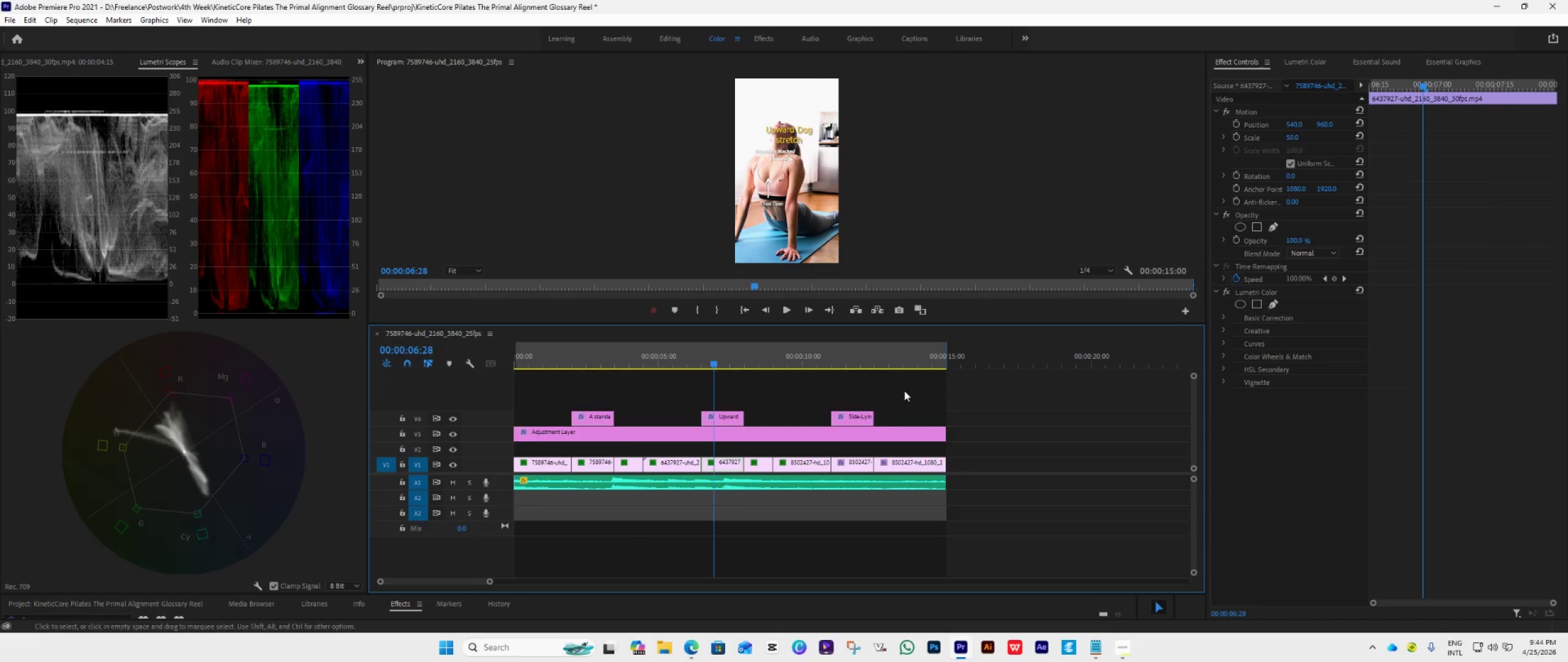 
left_click([861, 365])
 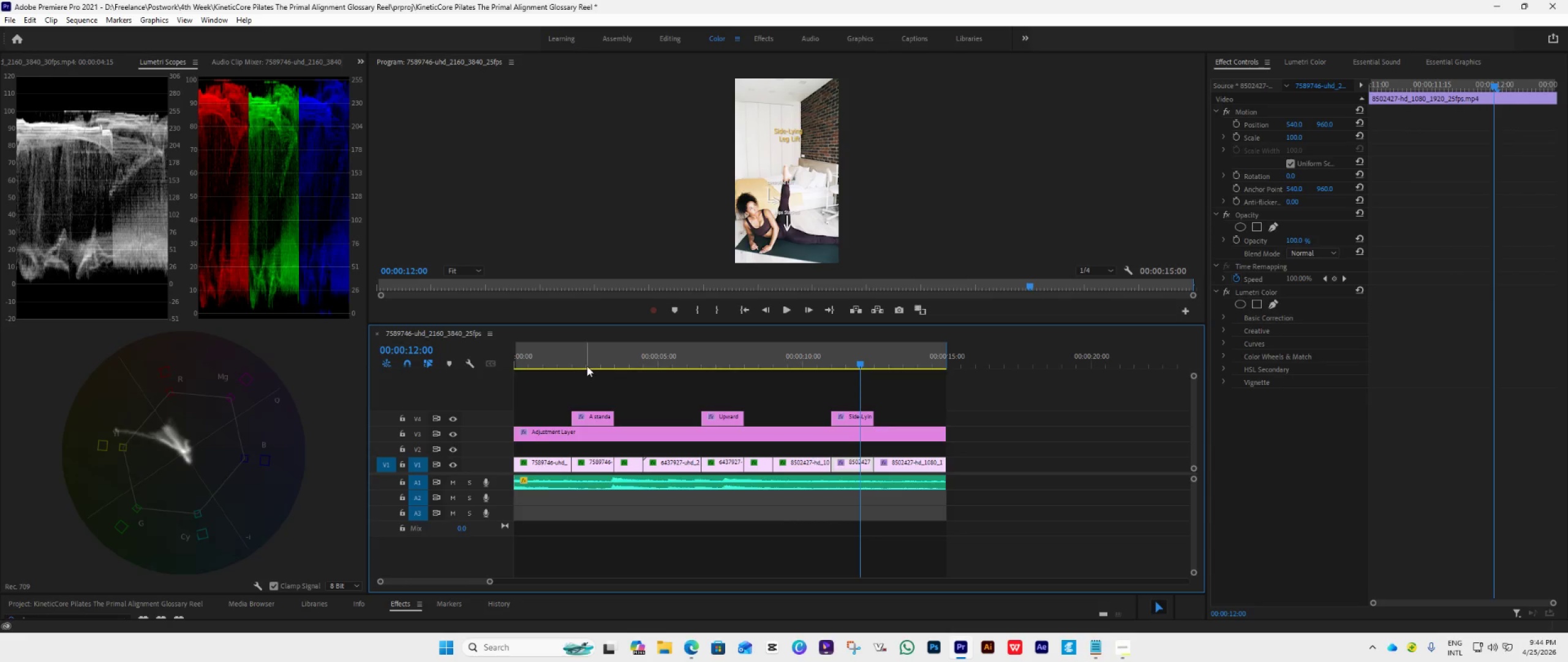 
left_click([597, 362])
 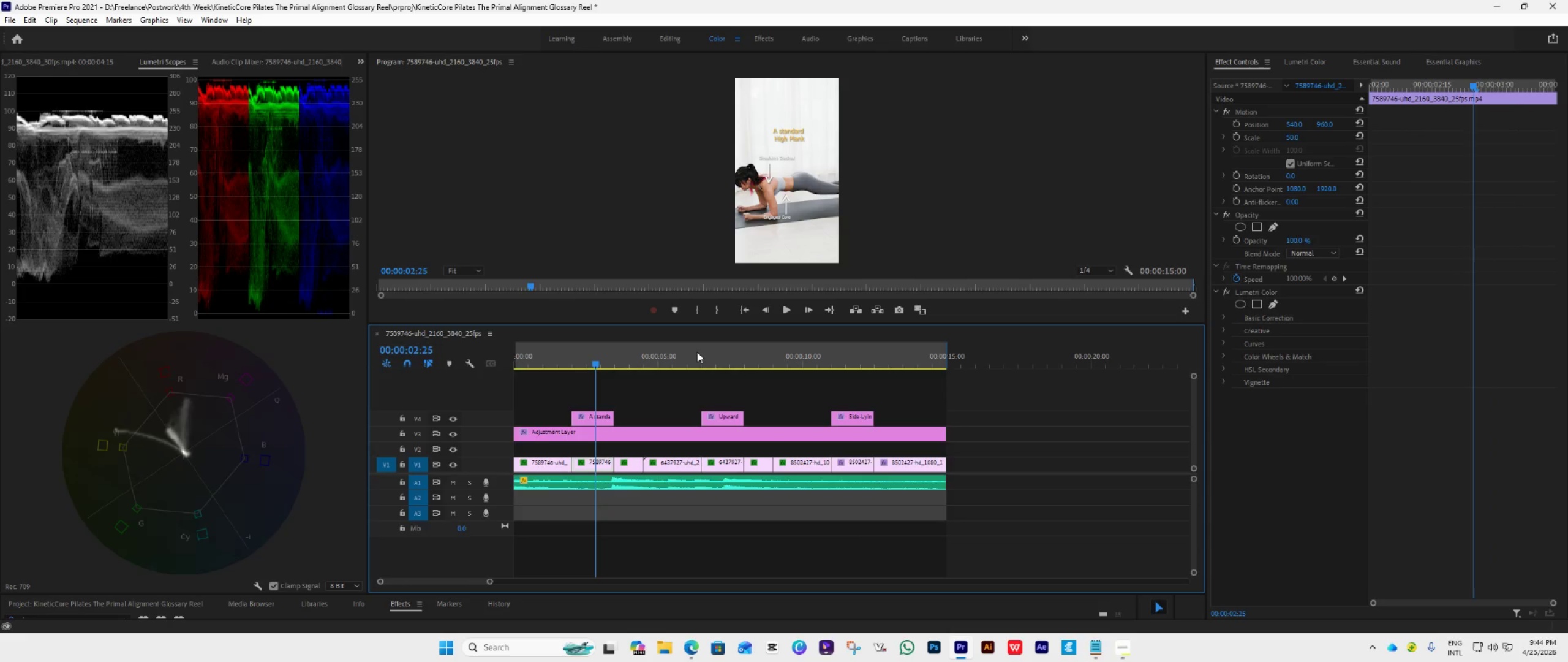 
left_click([705, 354])
 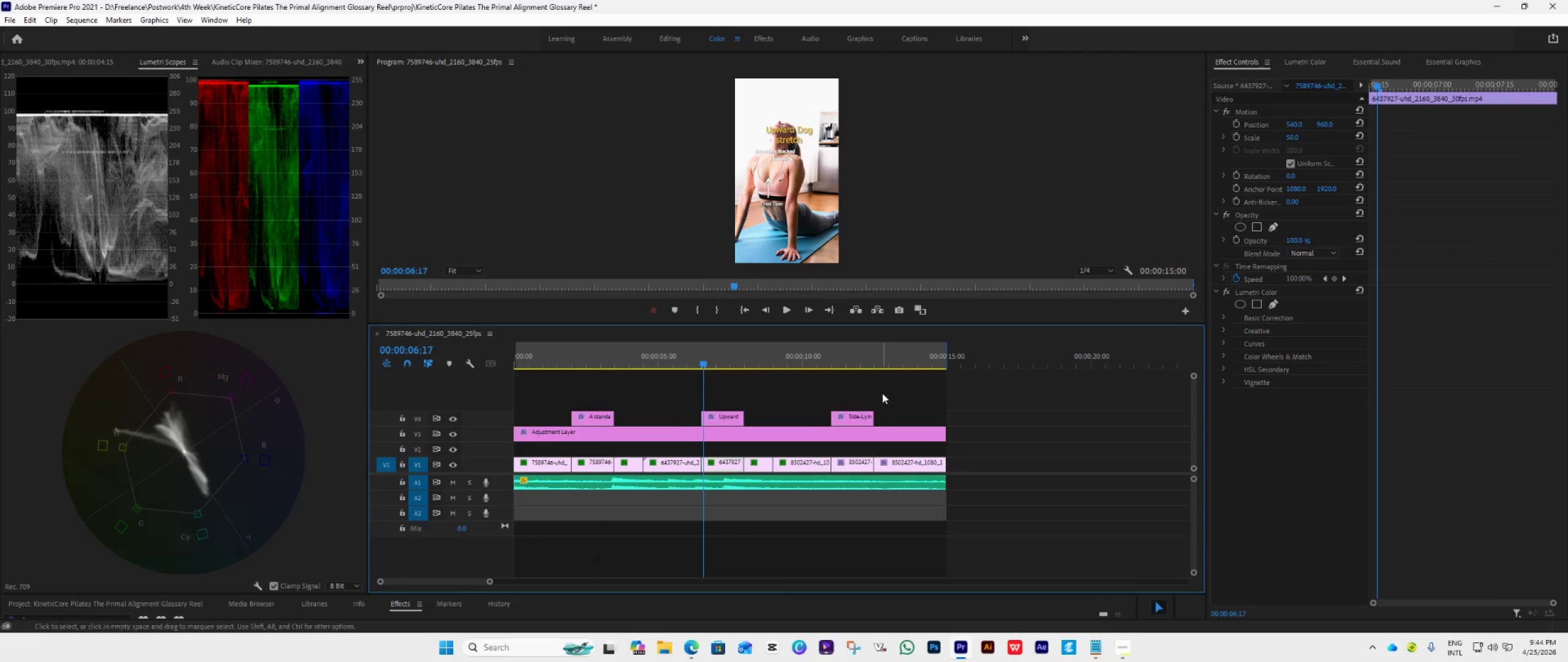 
left_click([859, 368])
 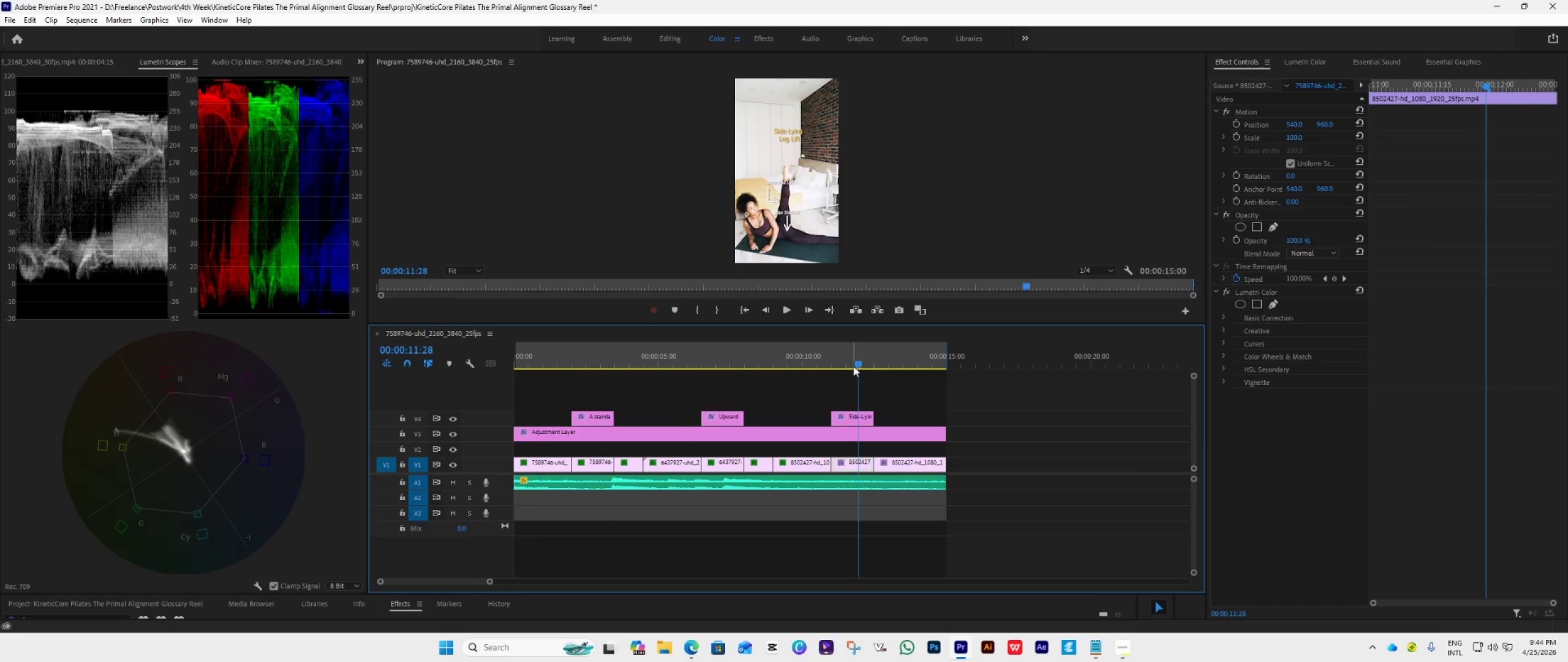 
double_click([859, 368])
 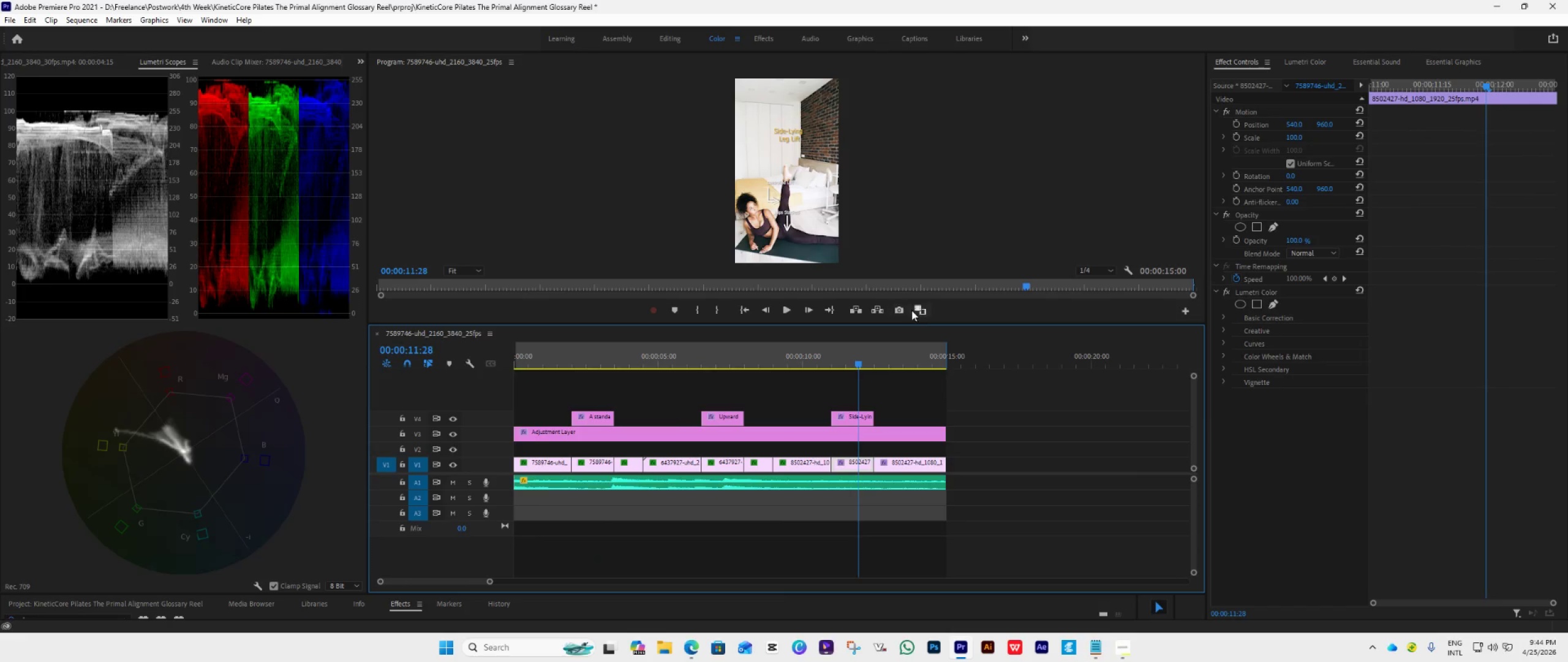 
left_click([920, 308])
 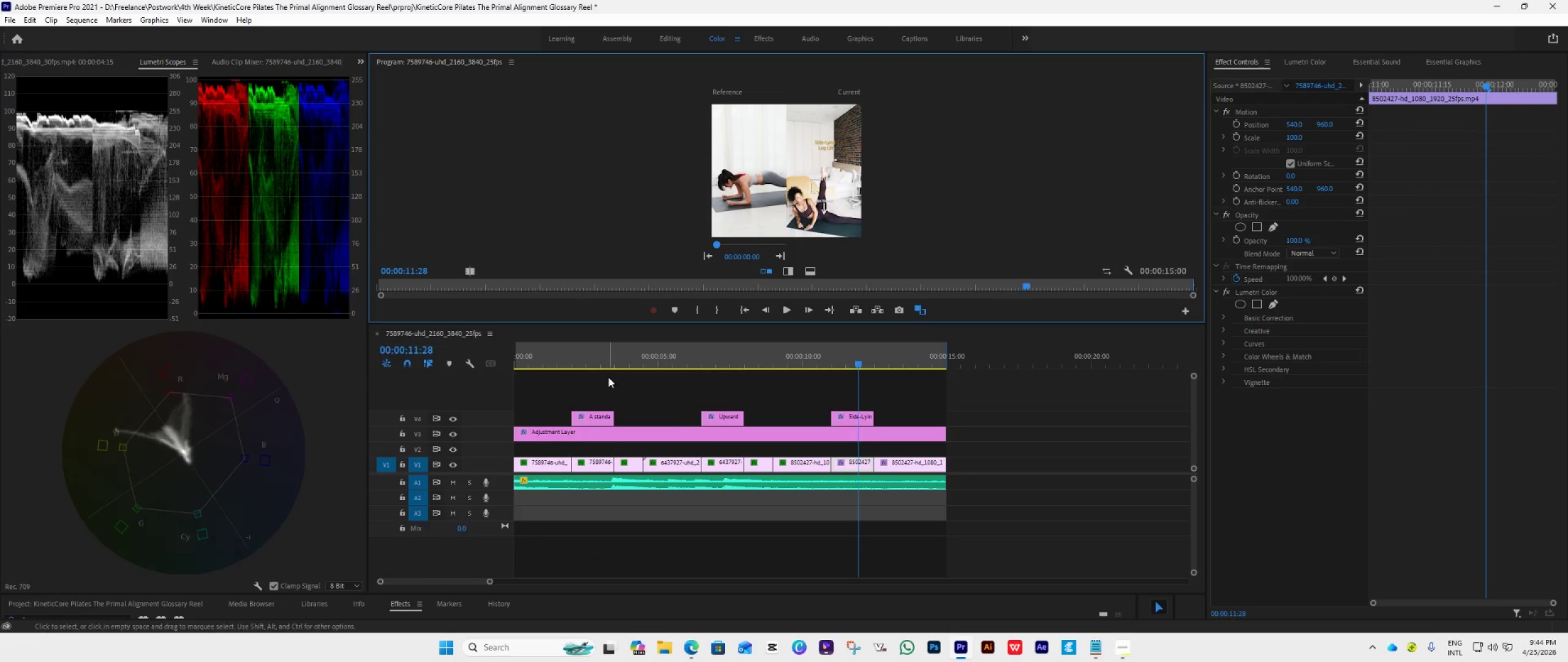 
wait(10.38)
 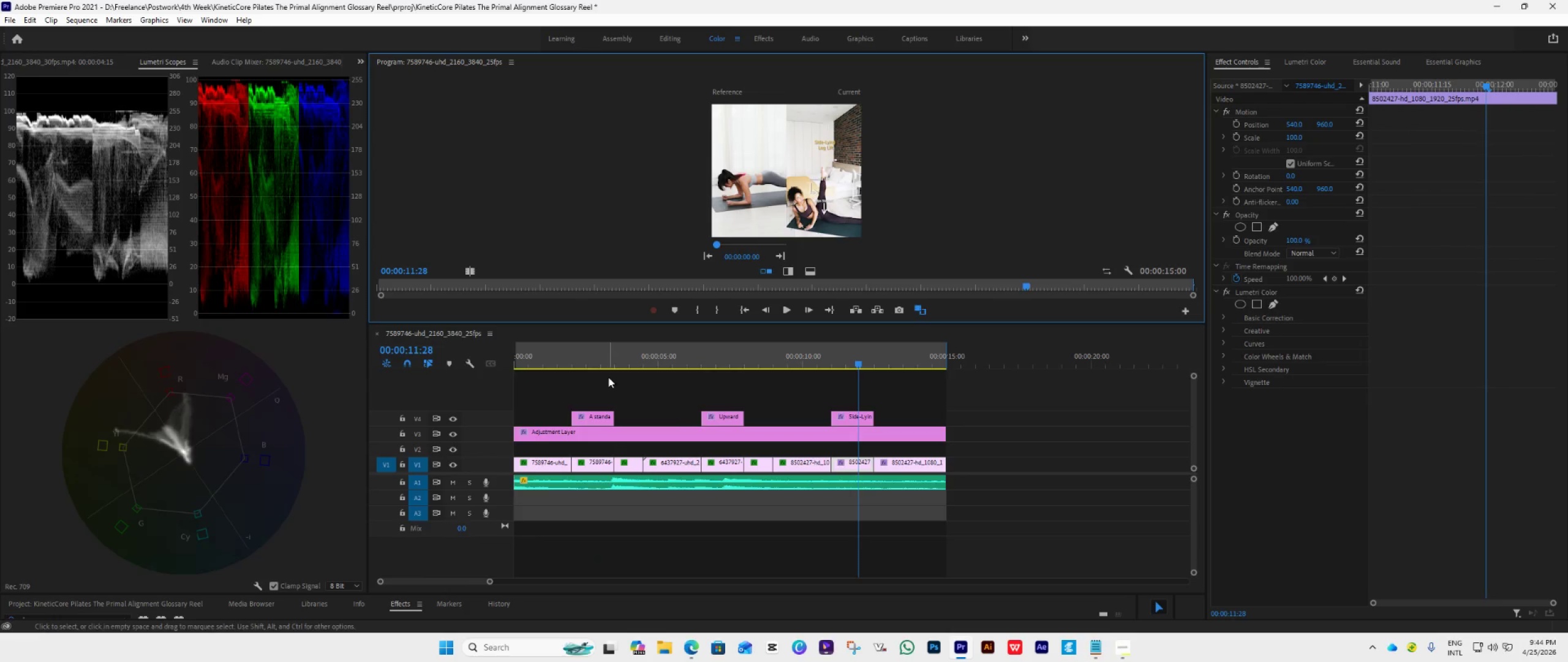 
left_click([675, 359])
 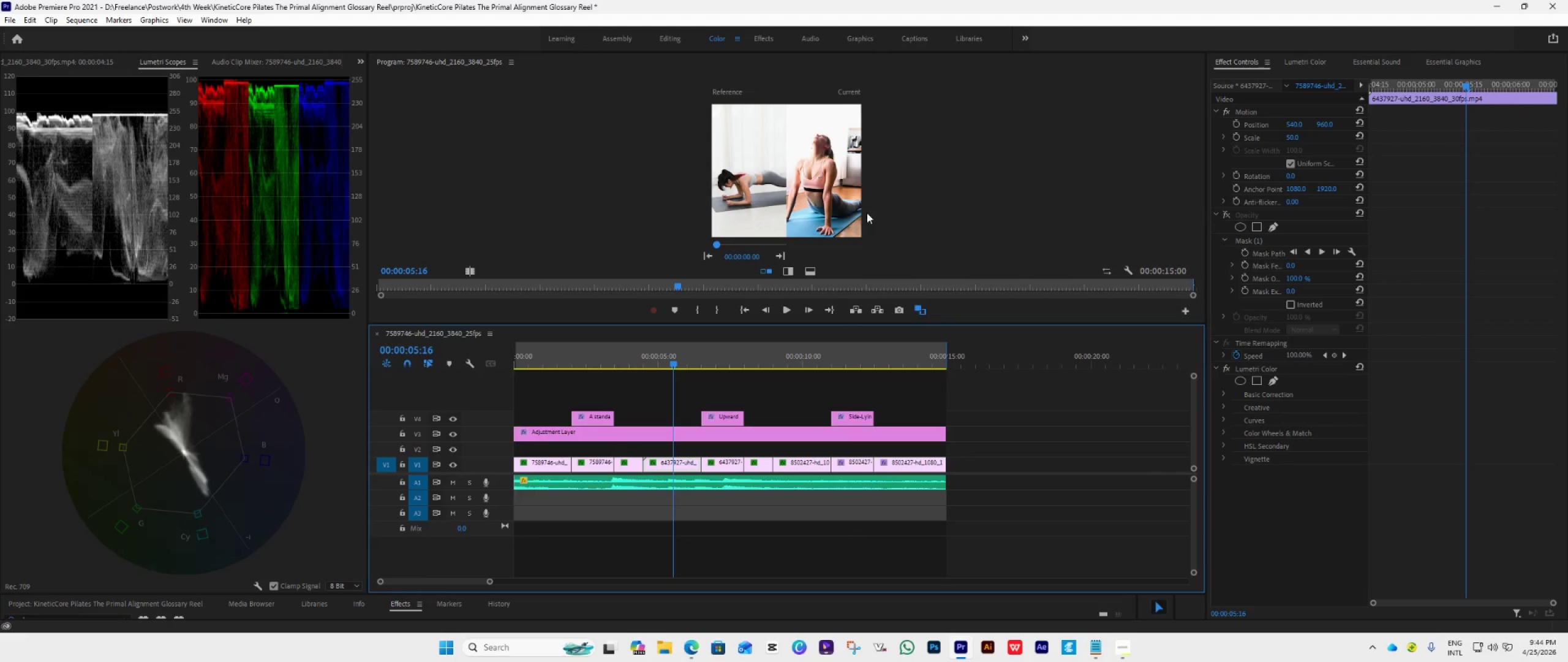 
wait(15.3)
 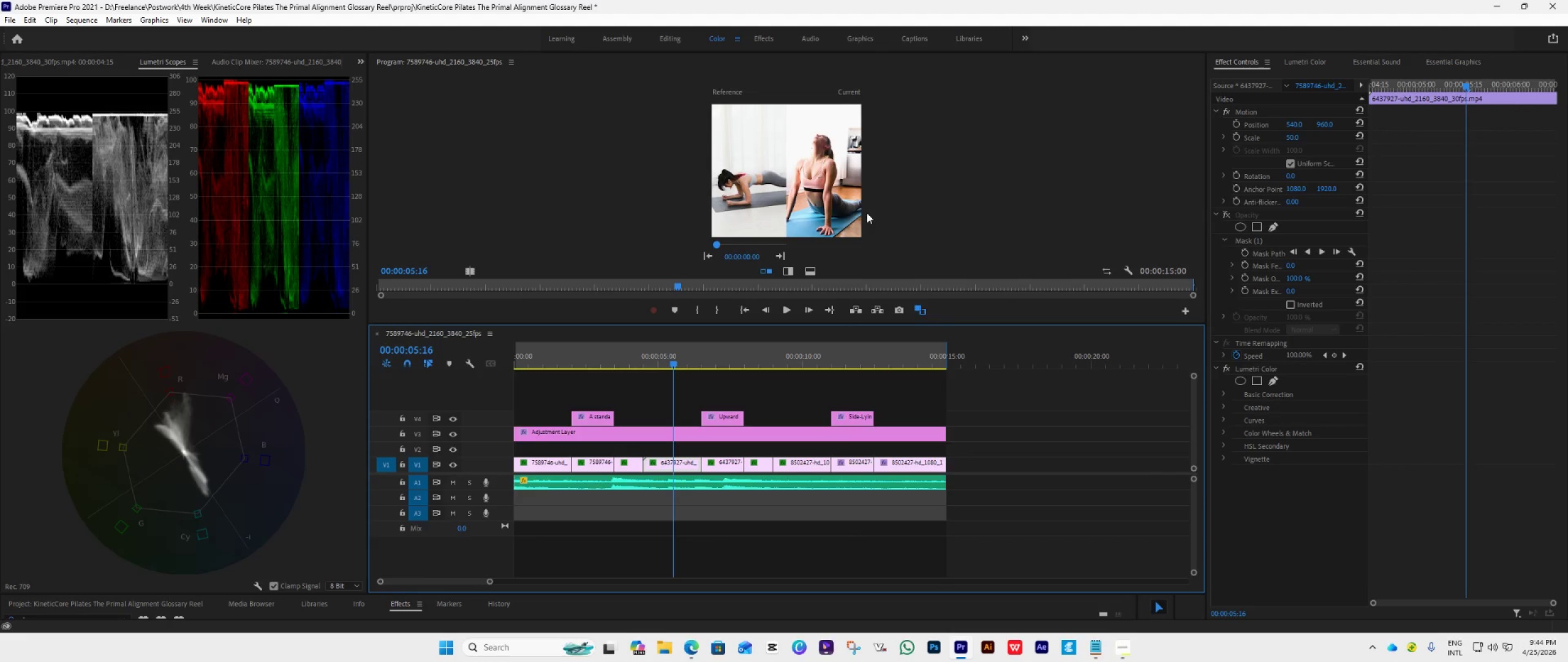 
left_click([800, 353])
 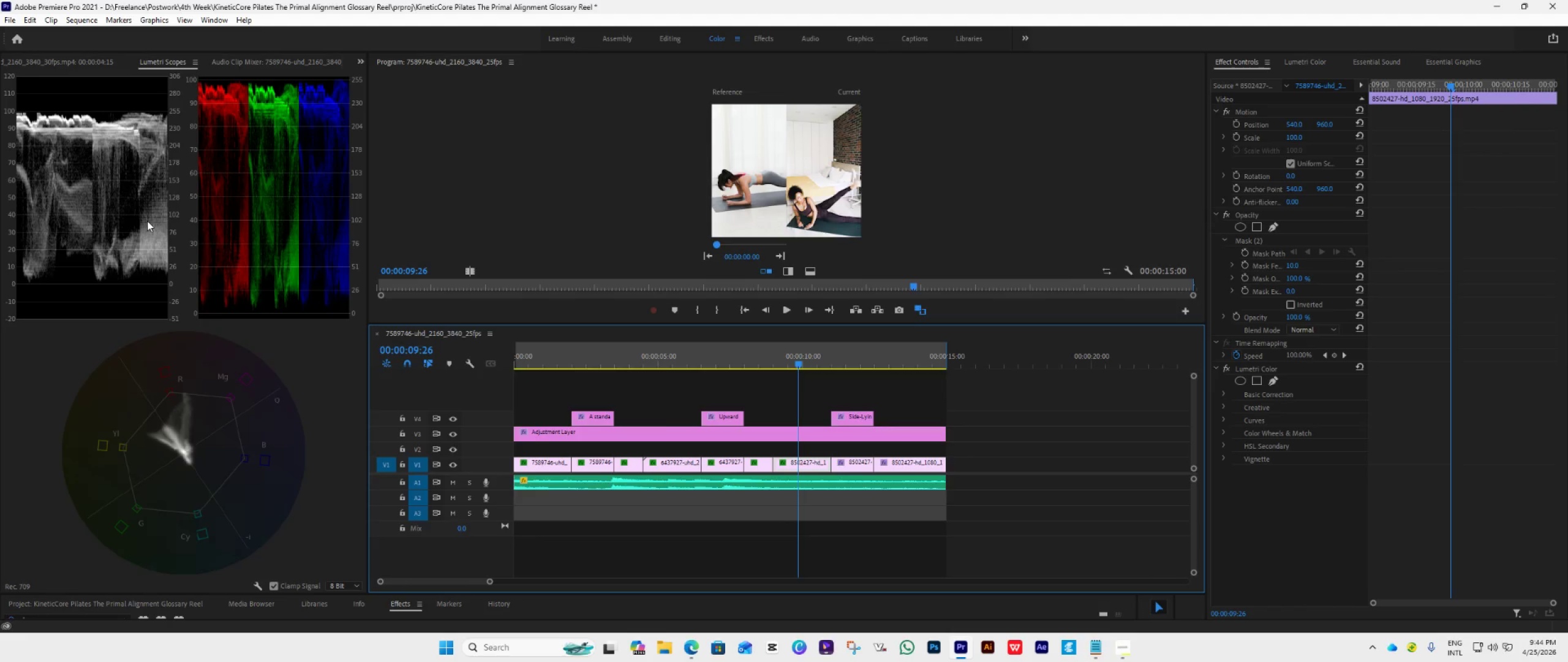 
wait(12.89)
 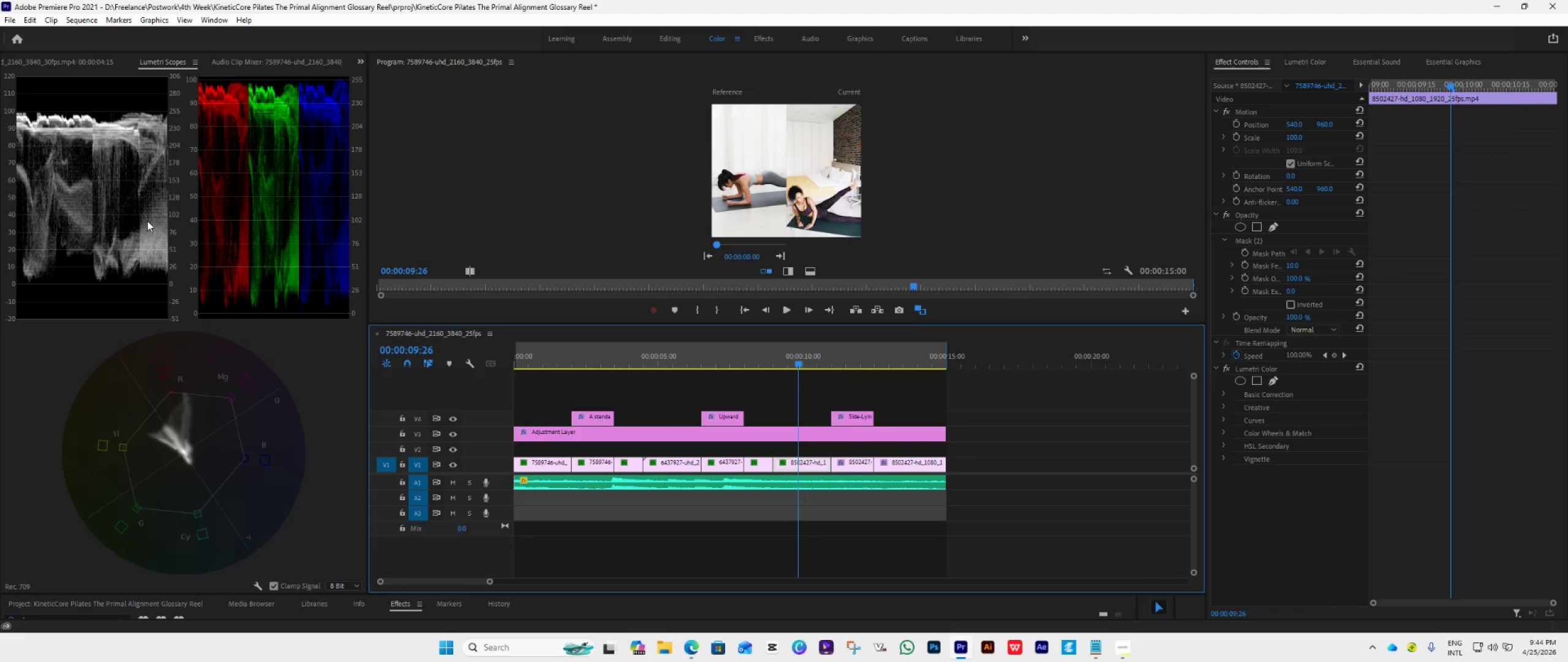 
key(Control+S)
 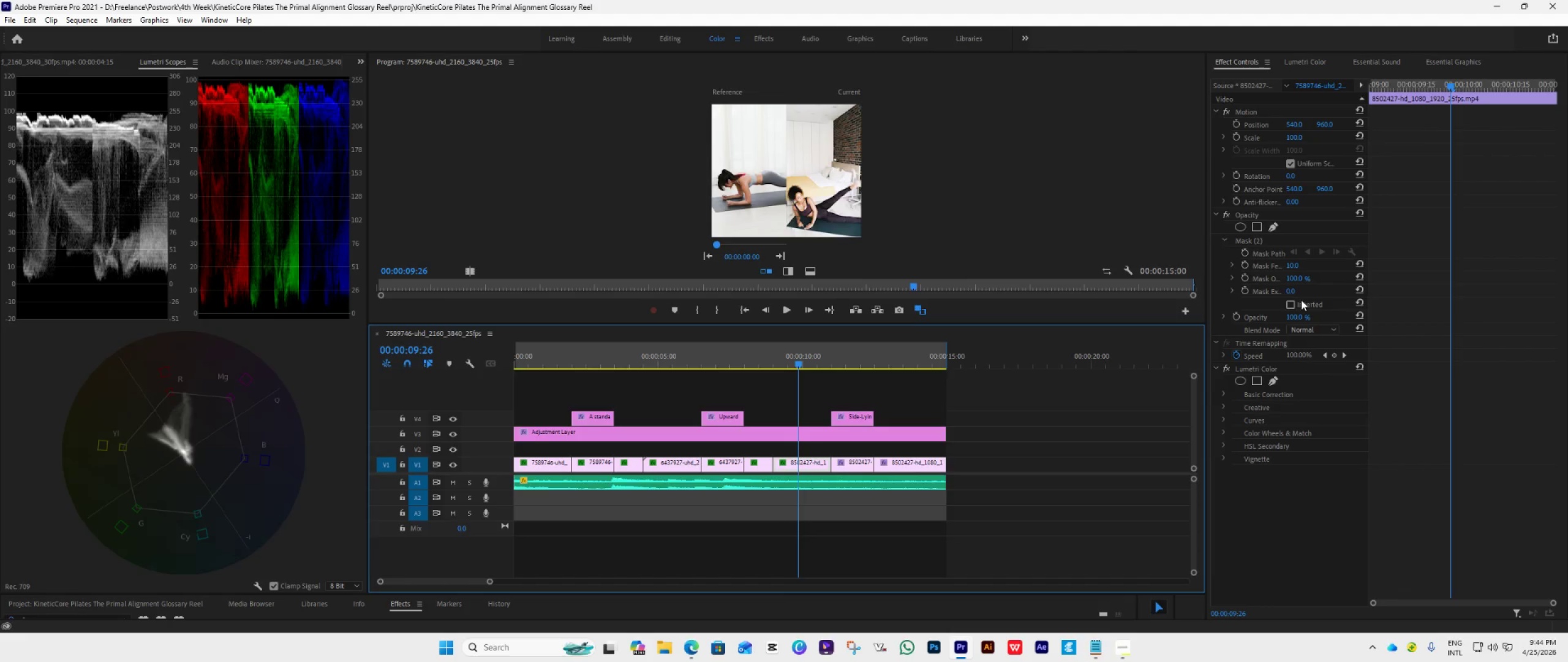 
key(Control+S)
 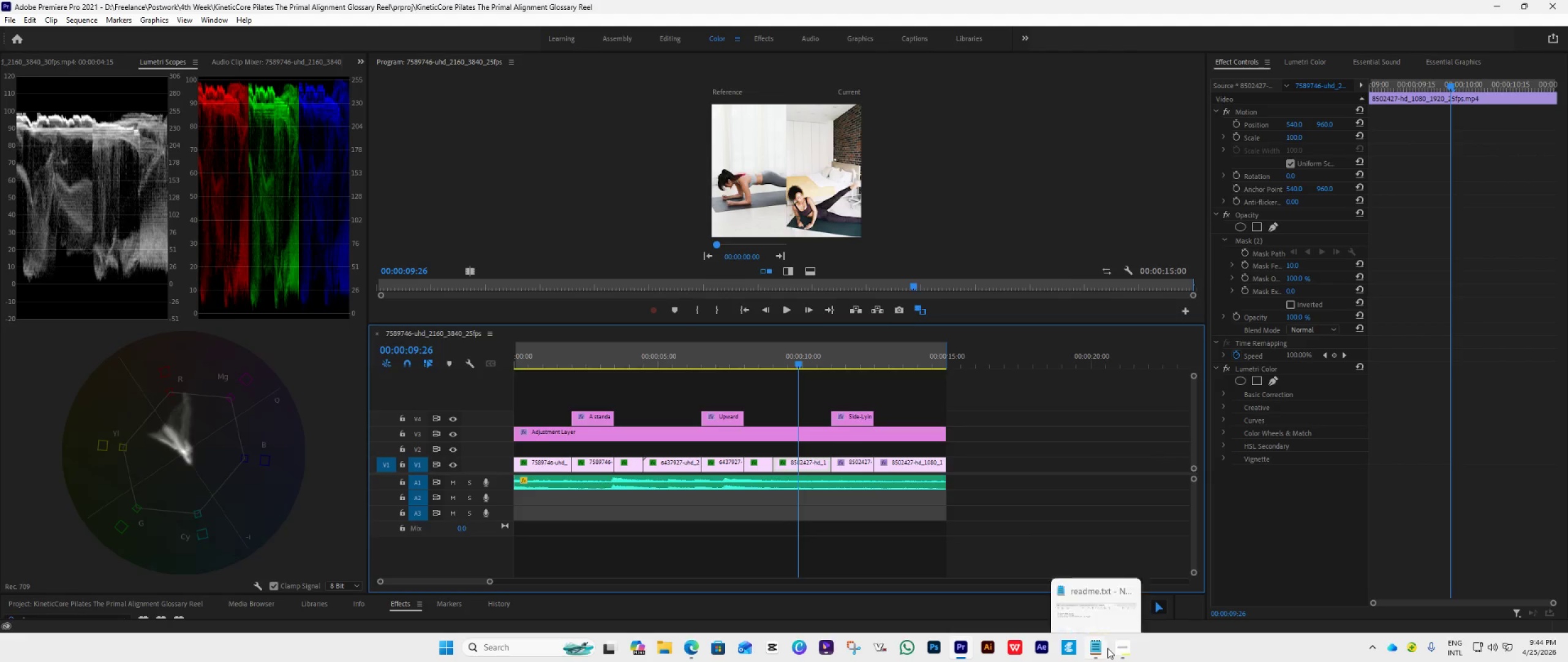 
left_click([1114, 649])